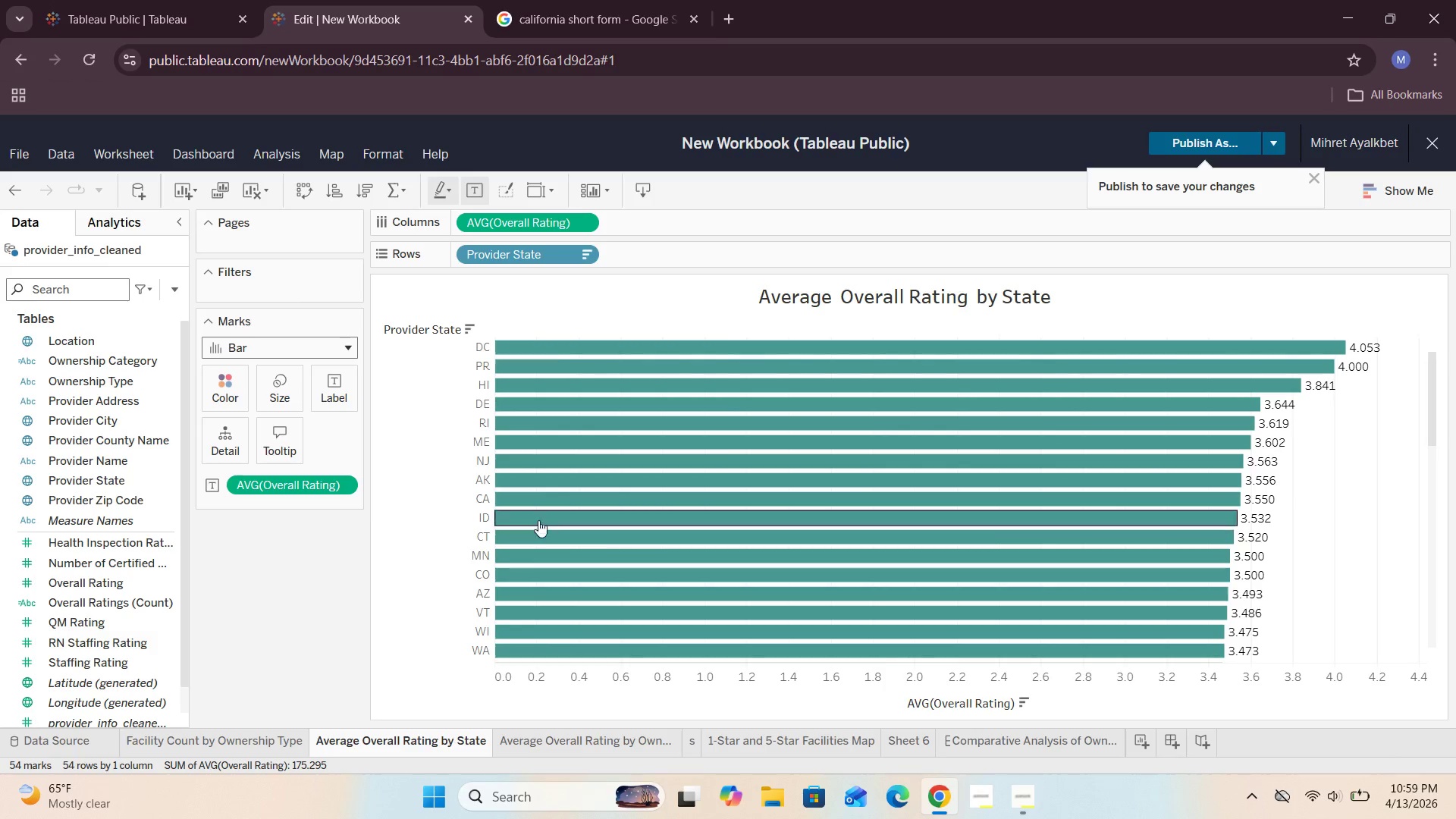 
left_click([222, 403])
 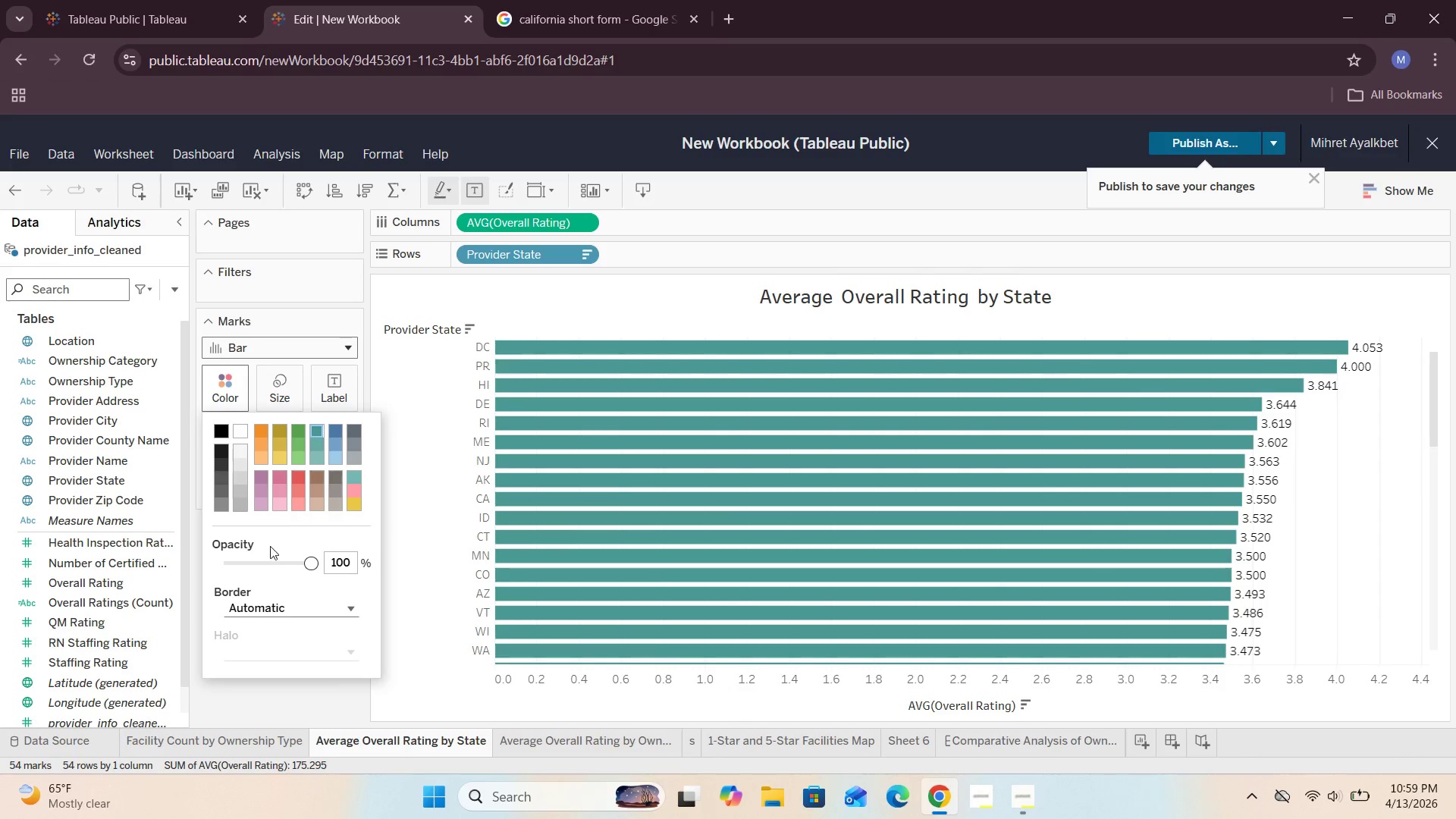 
left_click([285, 610])
 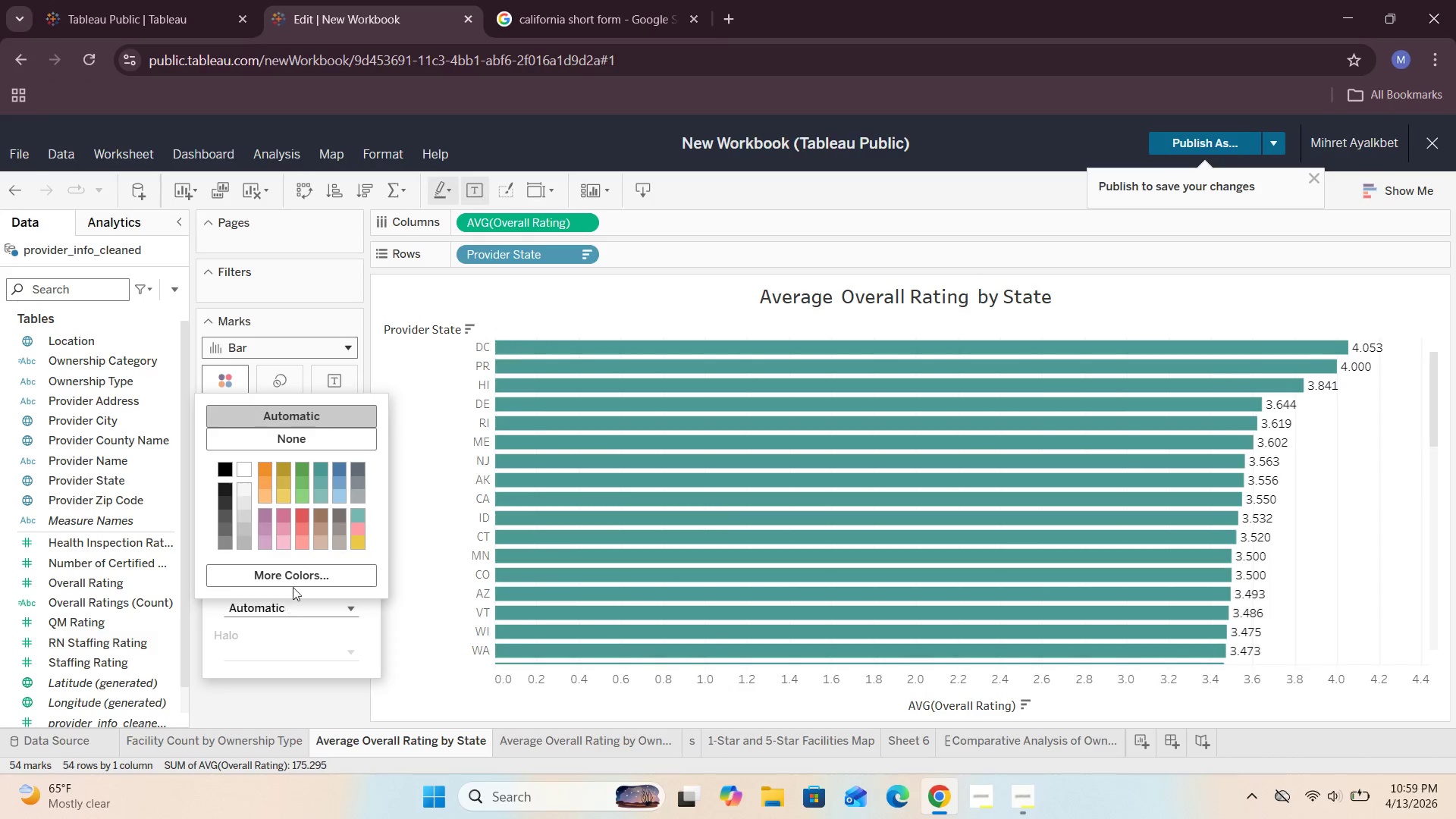 
left_click([294, 582])
 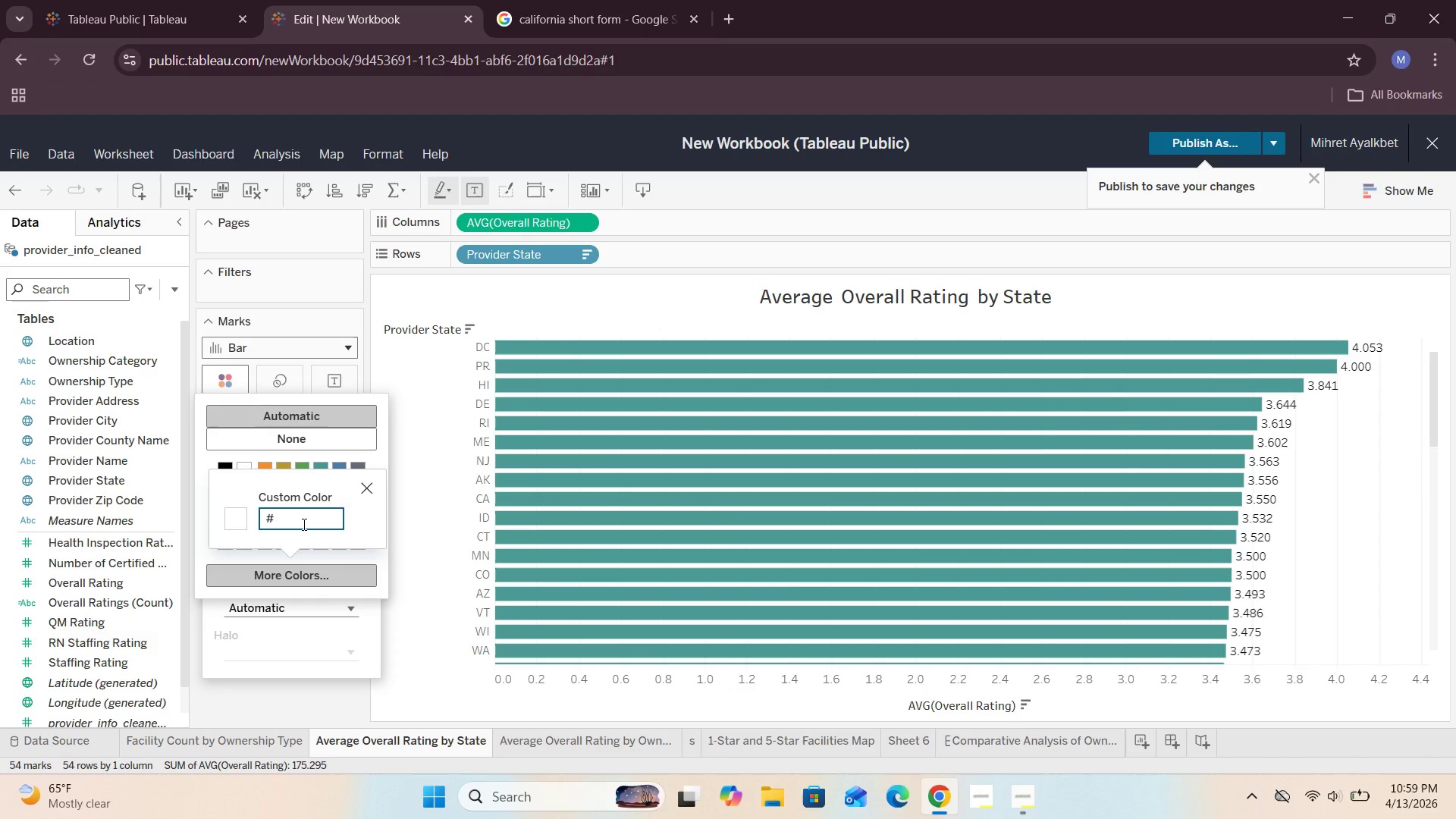 
left_click([303, 524])
 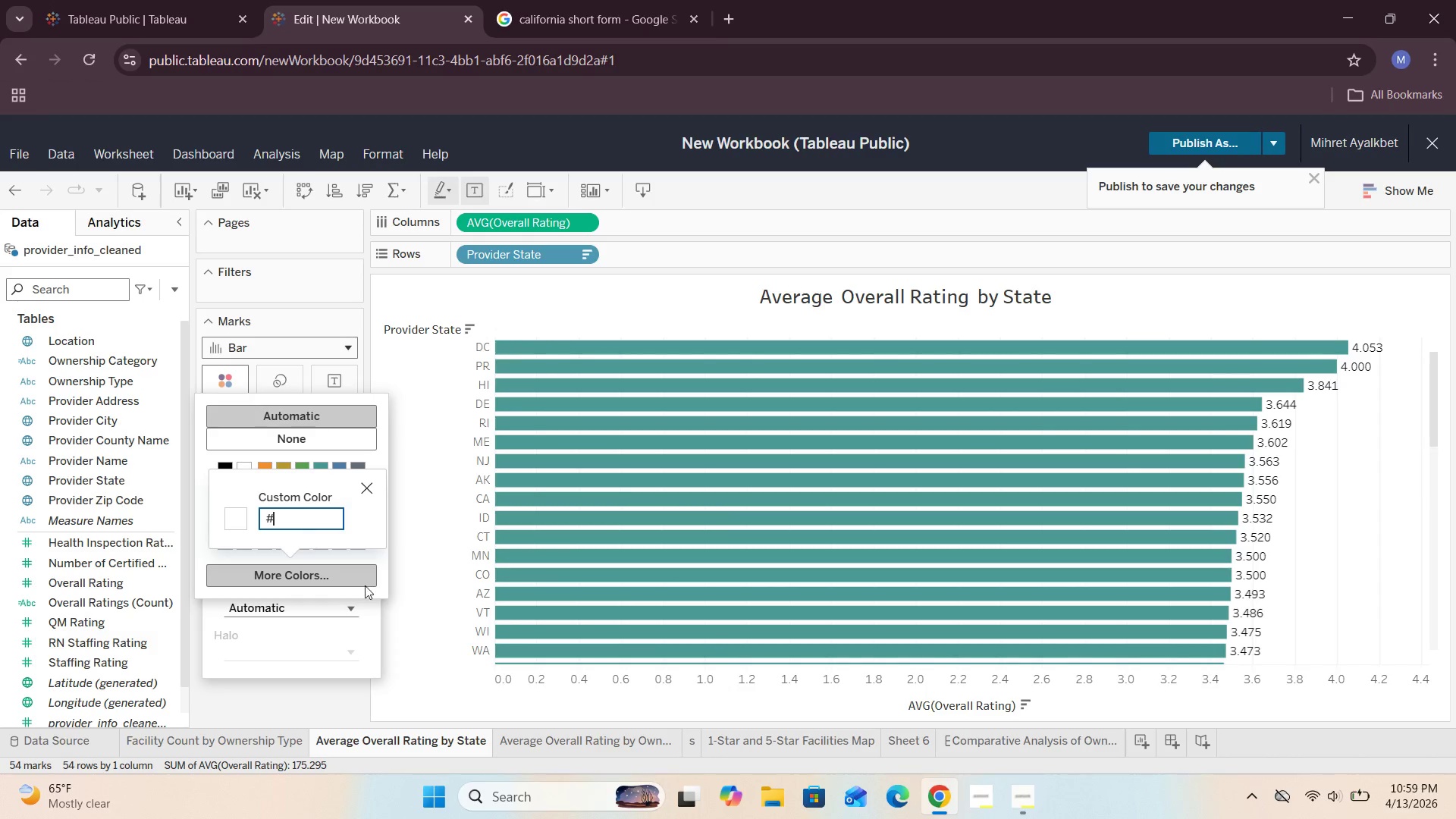 
left_click([419, 635])
 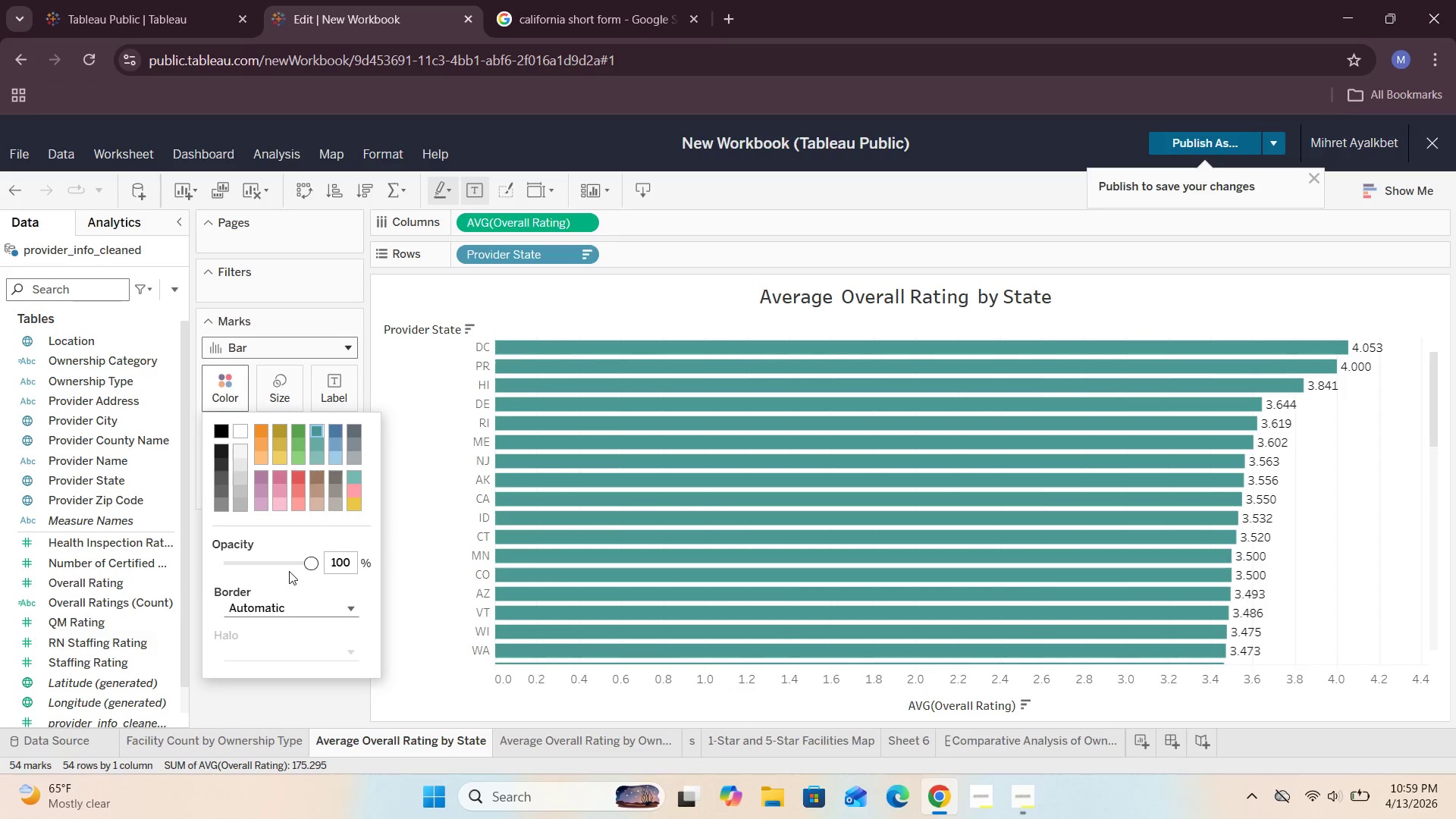 
left_click_drag(start_coordinate=[308, 564], to_coordinate=[287, 564])
 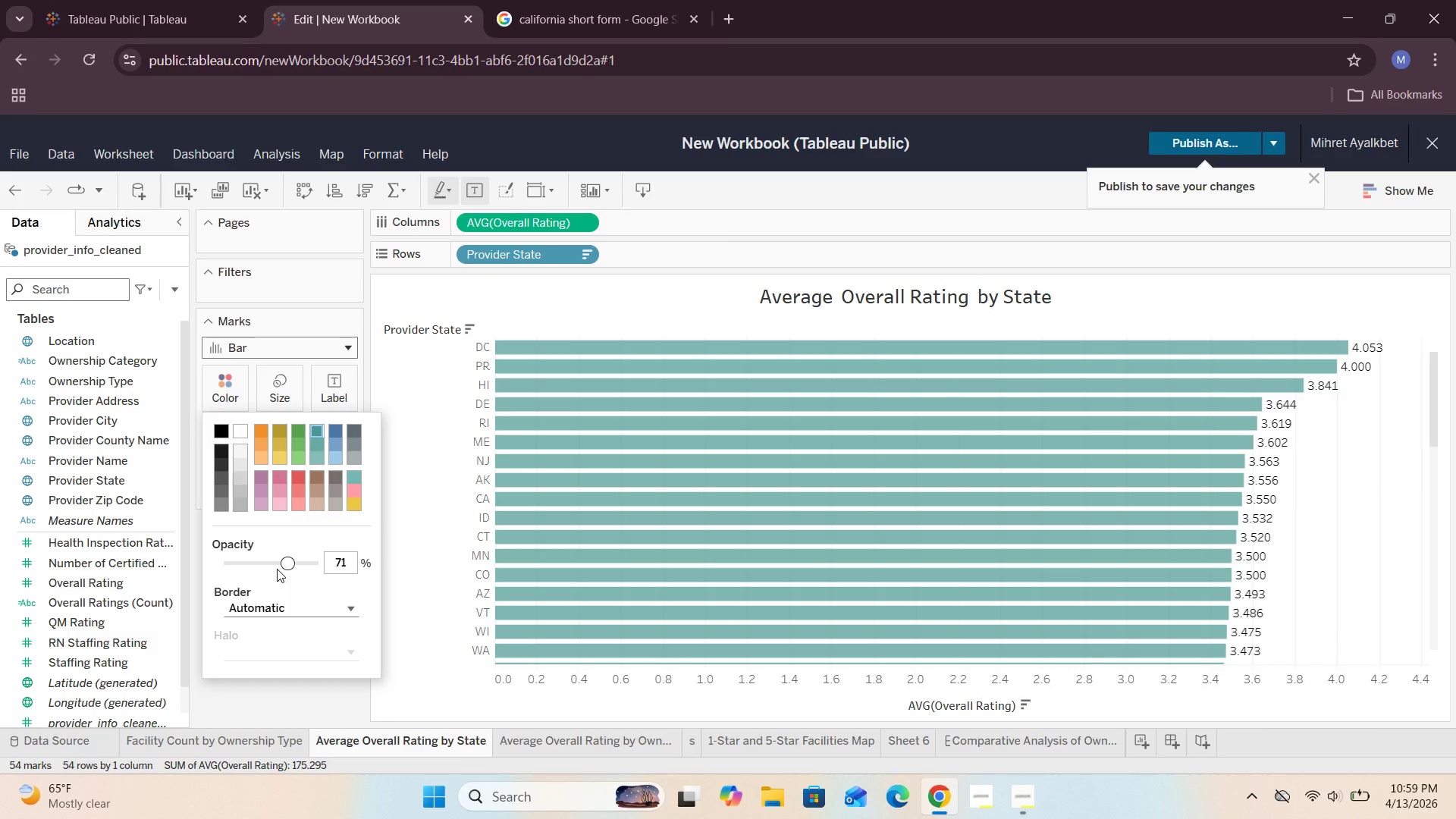 
left_click_drag(start_coordinate=[285, 562], to_coordinate=[270, 568])
 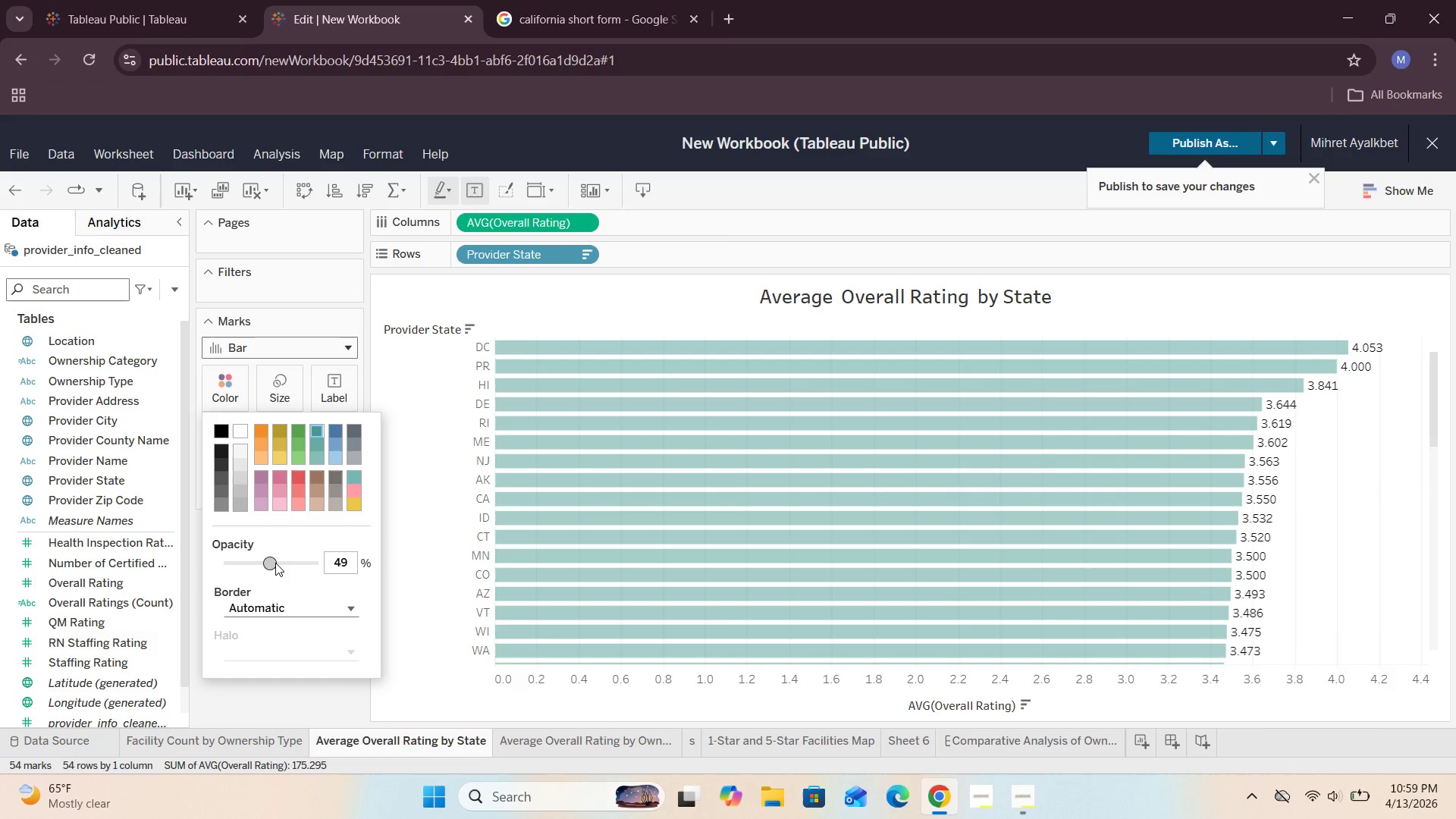 
left_click_drag(start_coordinate=[273, 563], to_coordinate=[280, 563])
 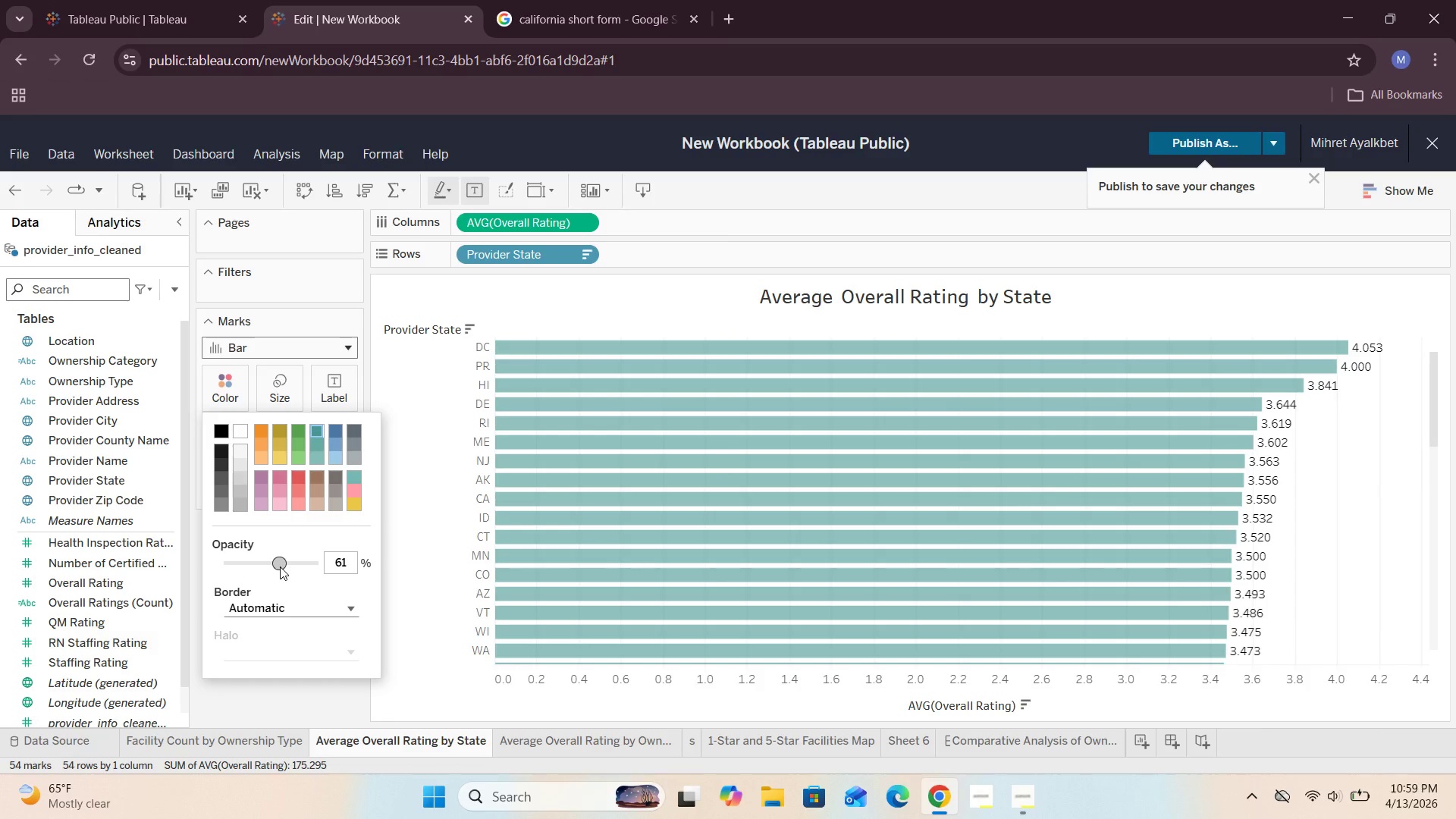 
left_click_drag(start_coordinate=[280, 563], to_coordinate=[276, 566])
 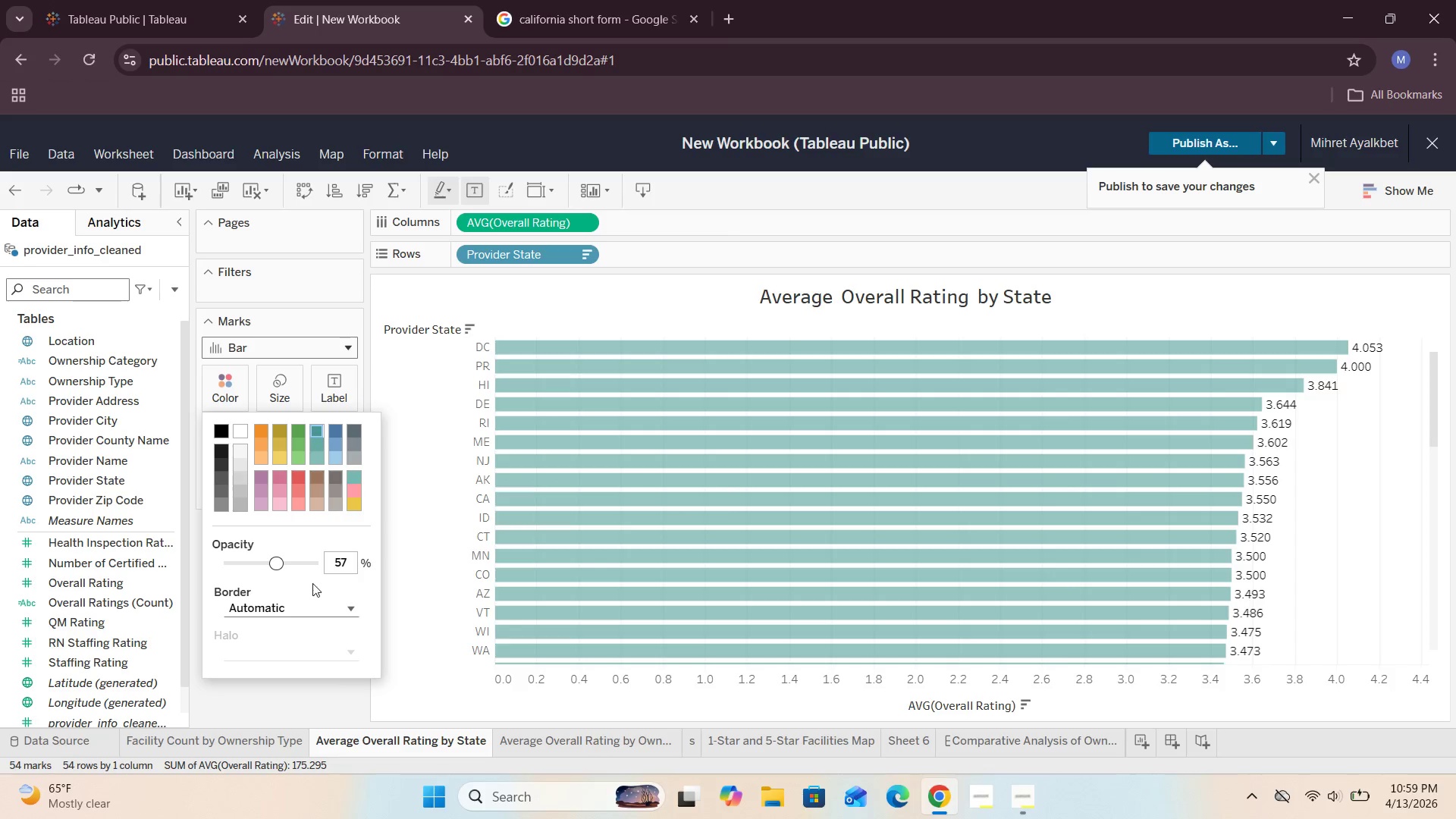 
left_click([420, 516])
 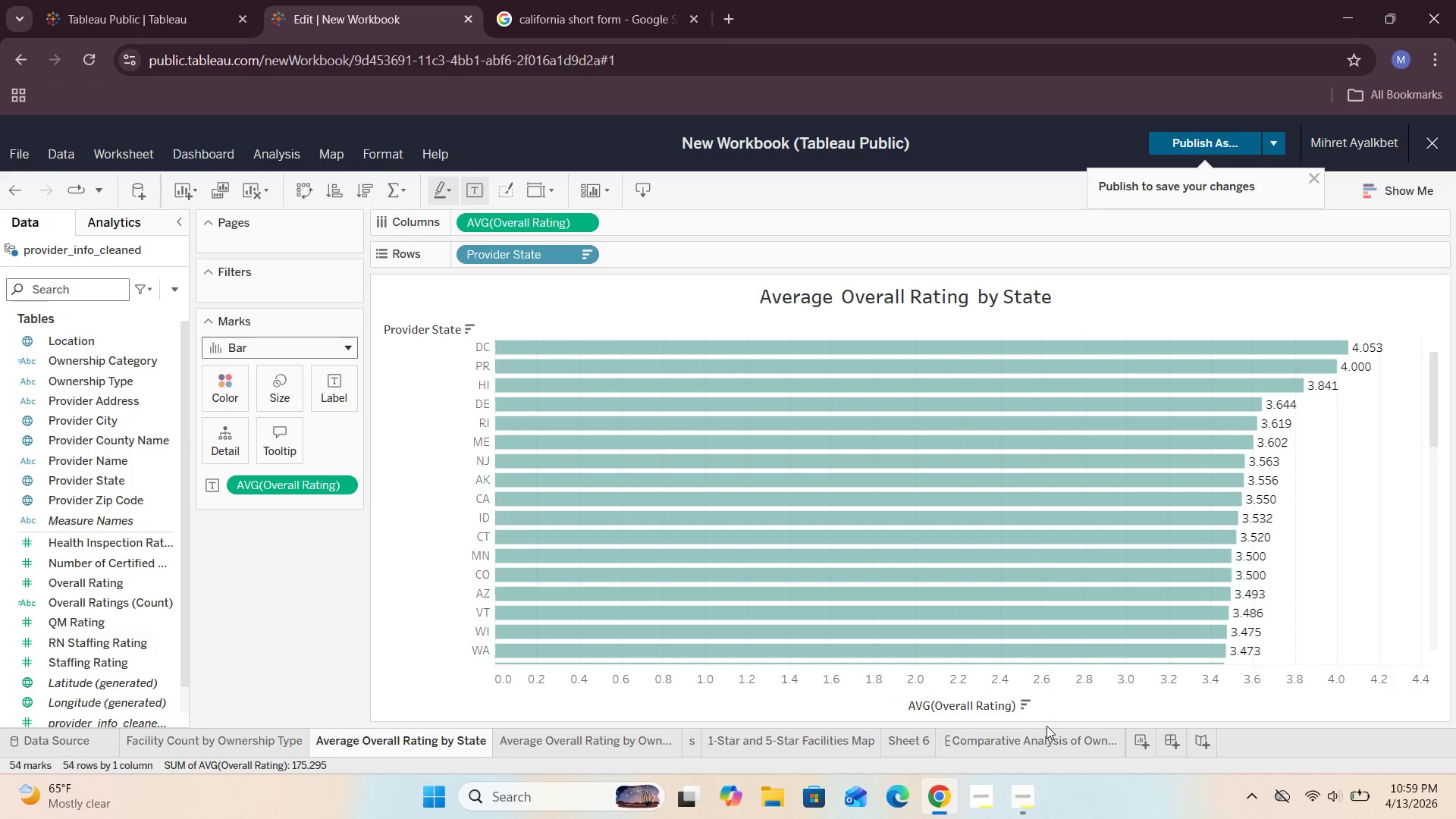 
left_click([1046, 736])
 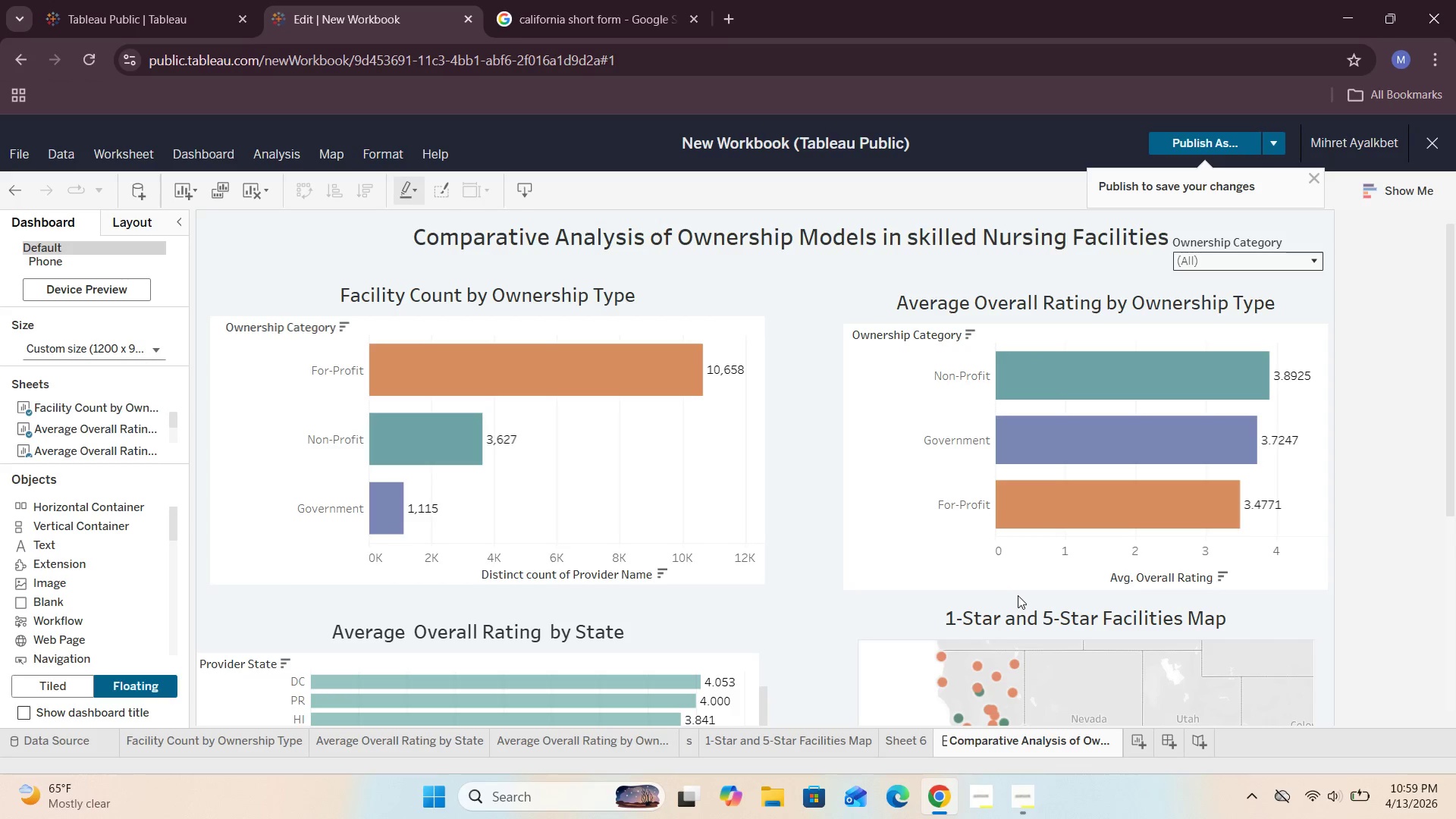 
scroll: coordinate [1392, 497], scroll_direction: down, amount: 5.0
 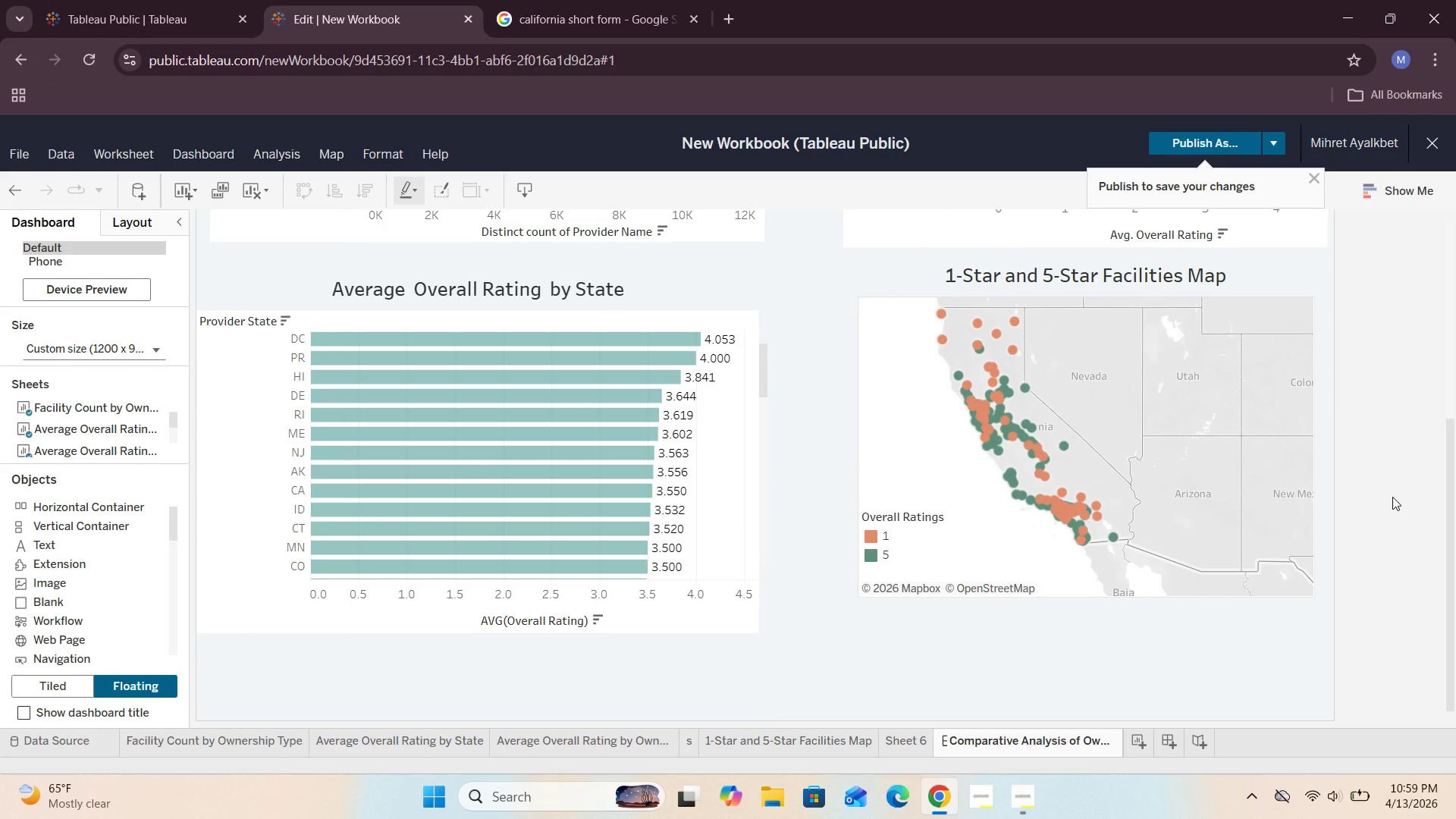 
scroll: coordinate [1392, 497], scroll_direction: up, amount: 4.0
 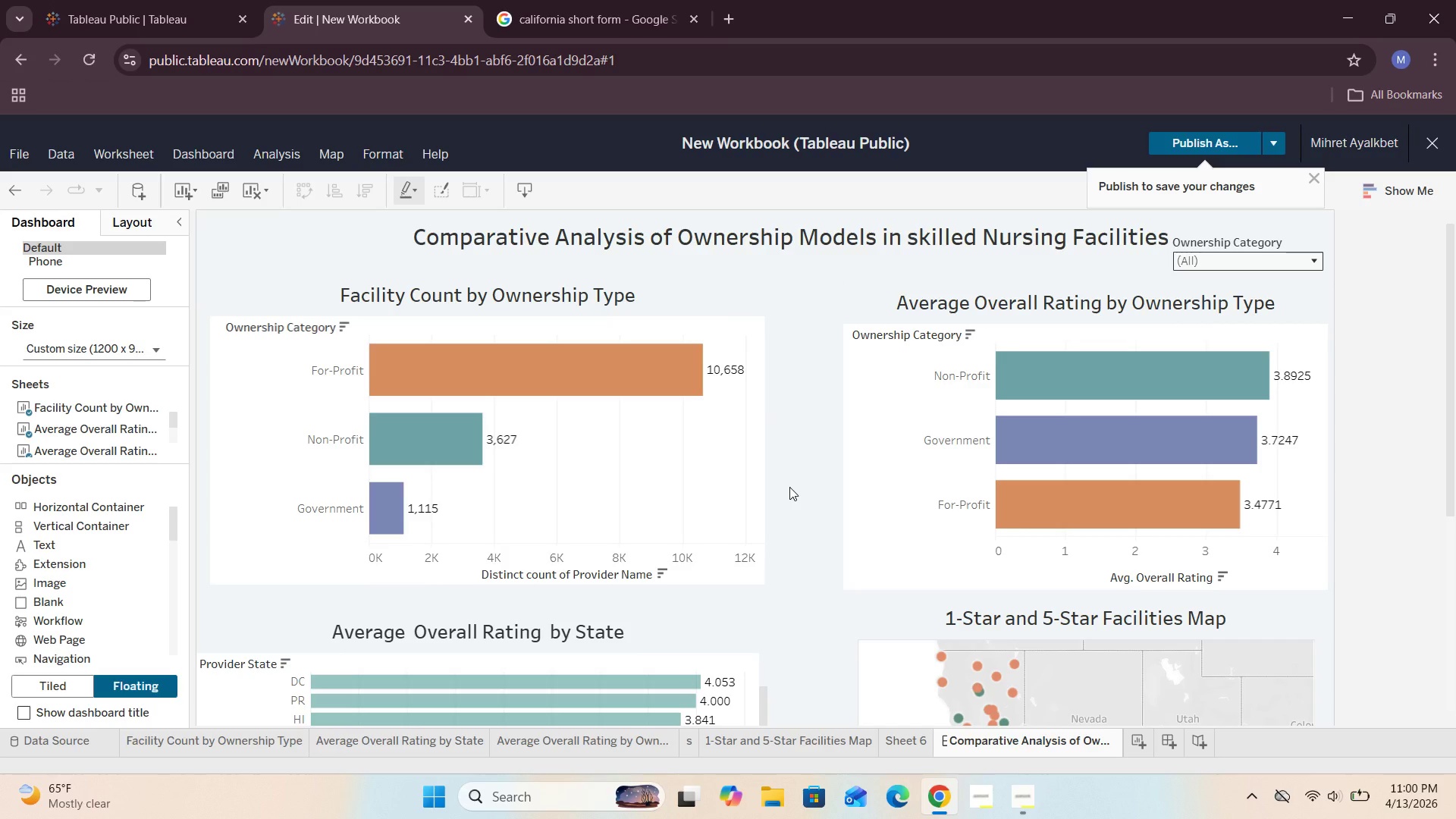 
wait(26.61)
 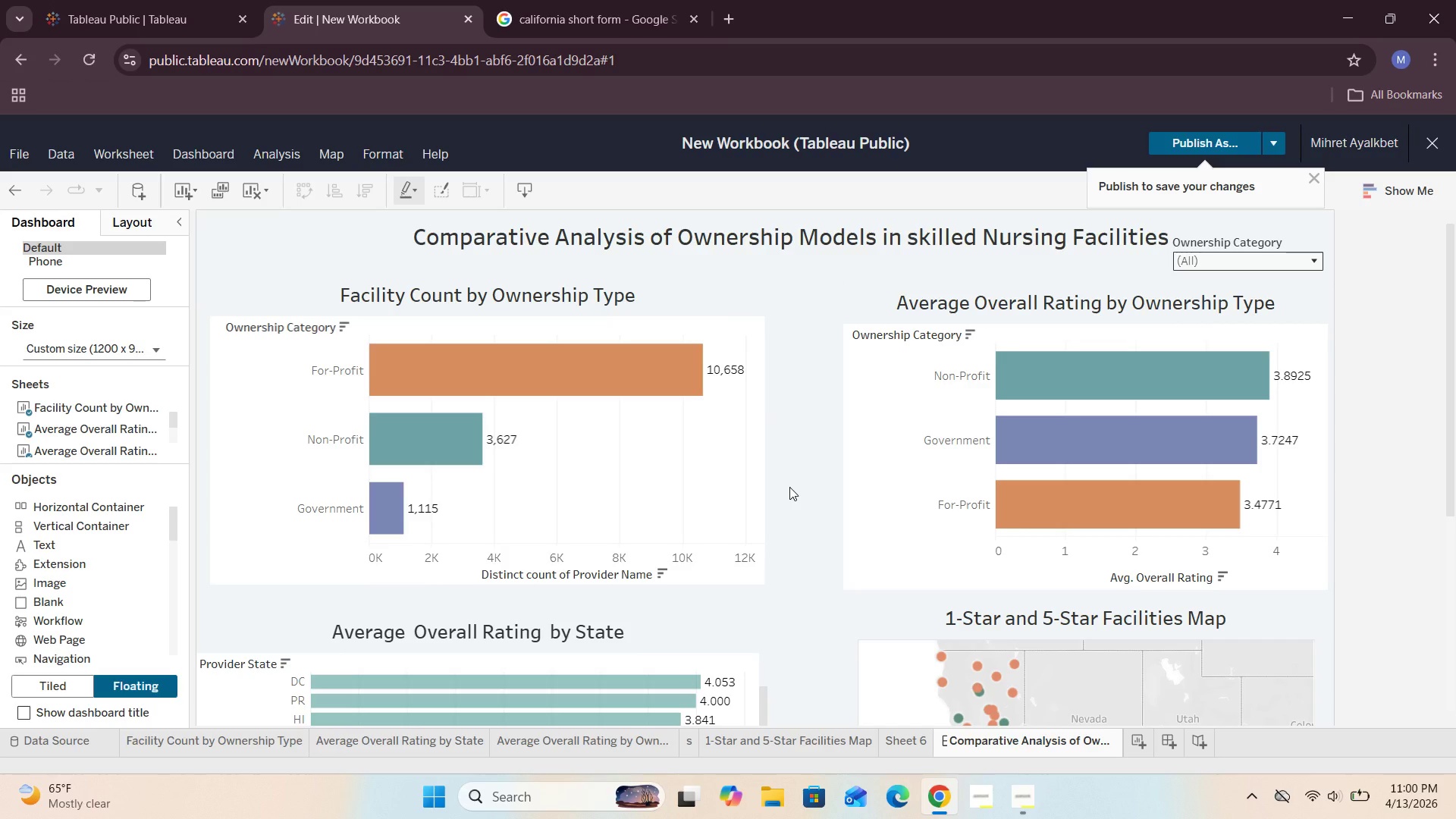 
double_click([780, 228])
 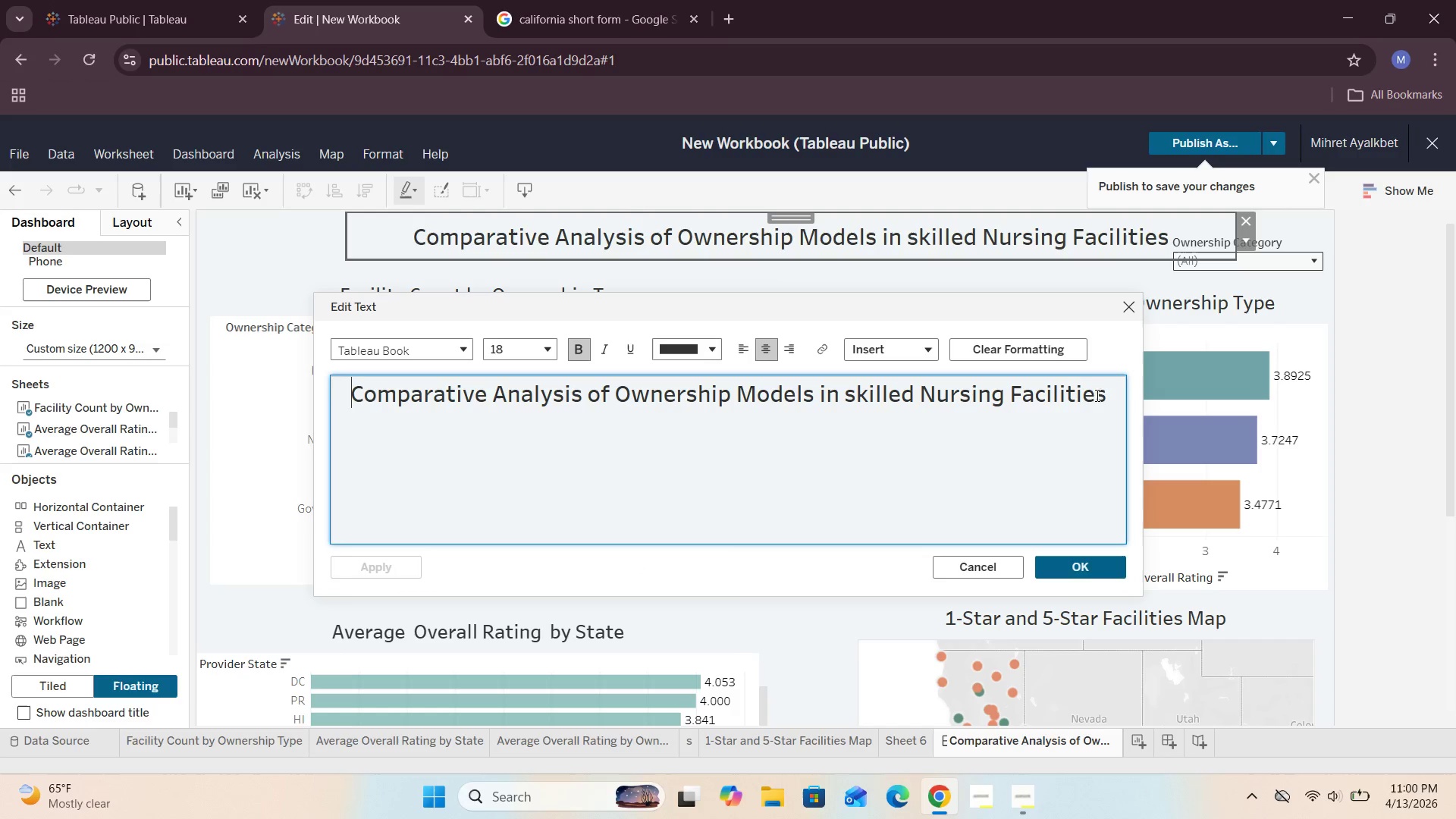 
left_click_drag(start_coordinate=[1119, 393], to_coordinate=[345, 419])
 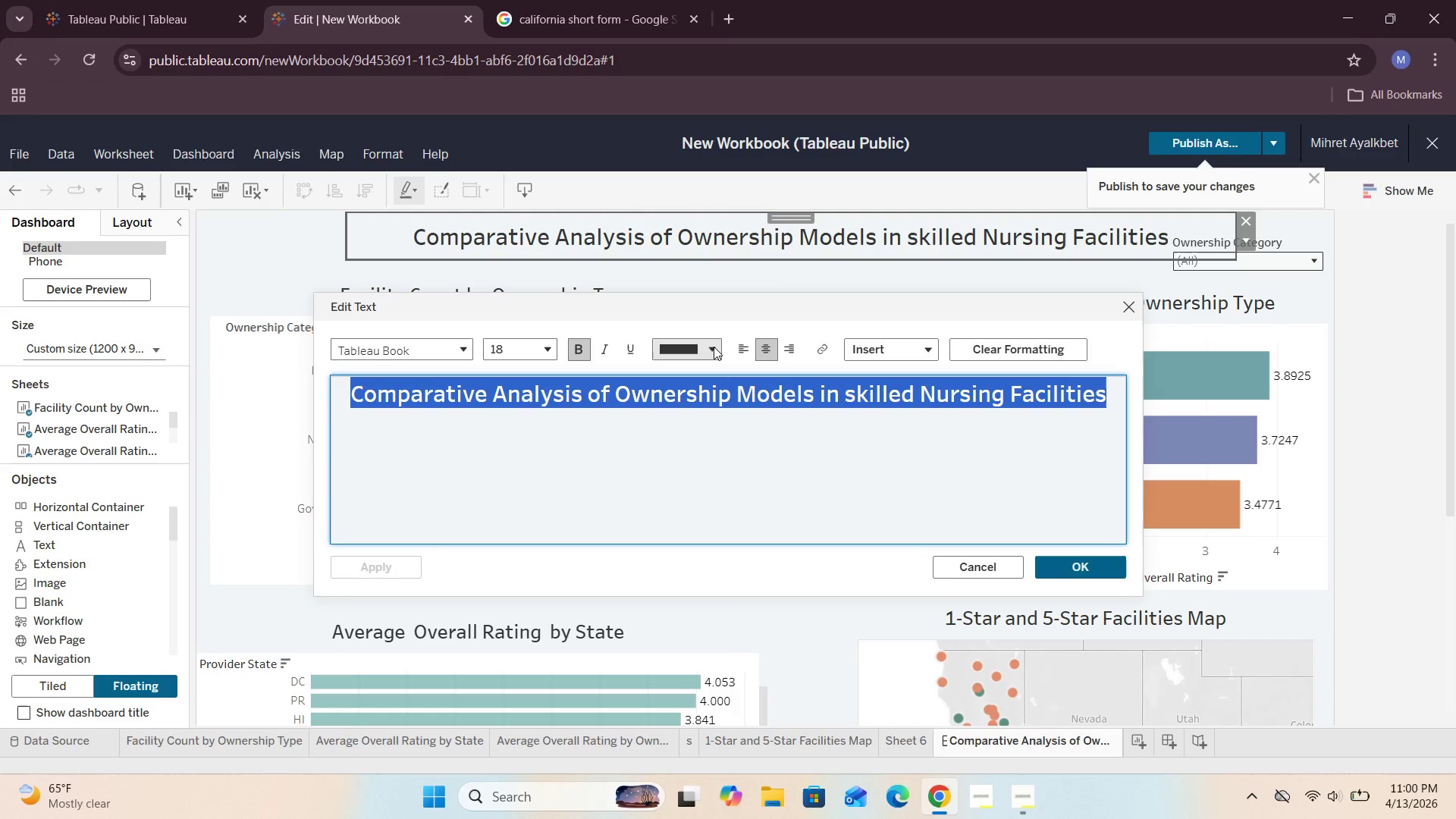 
left_click([715, 347])
 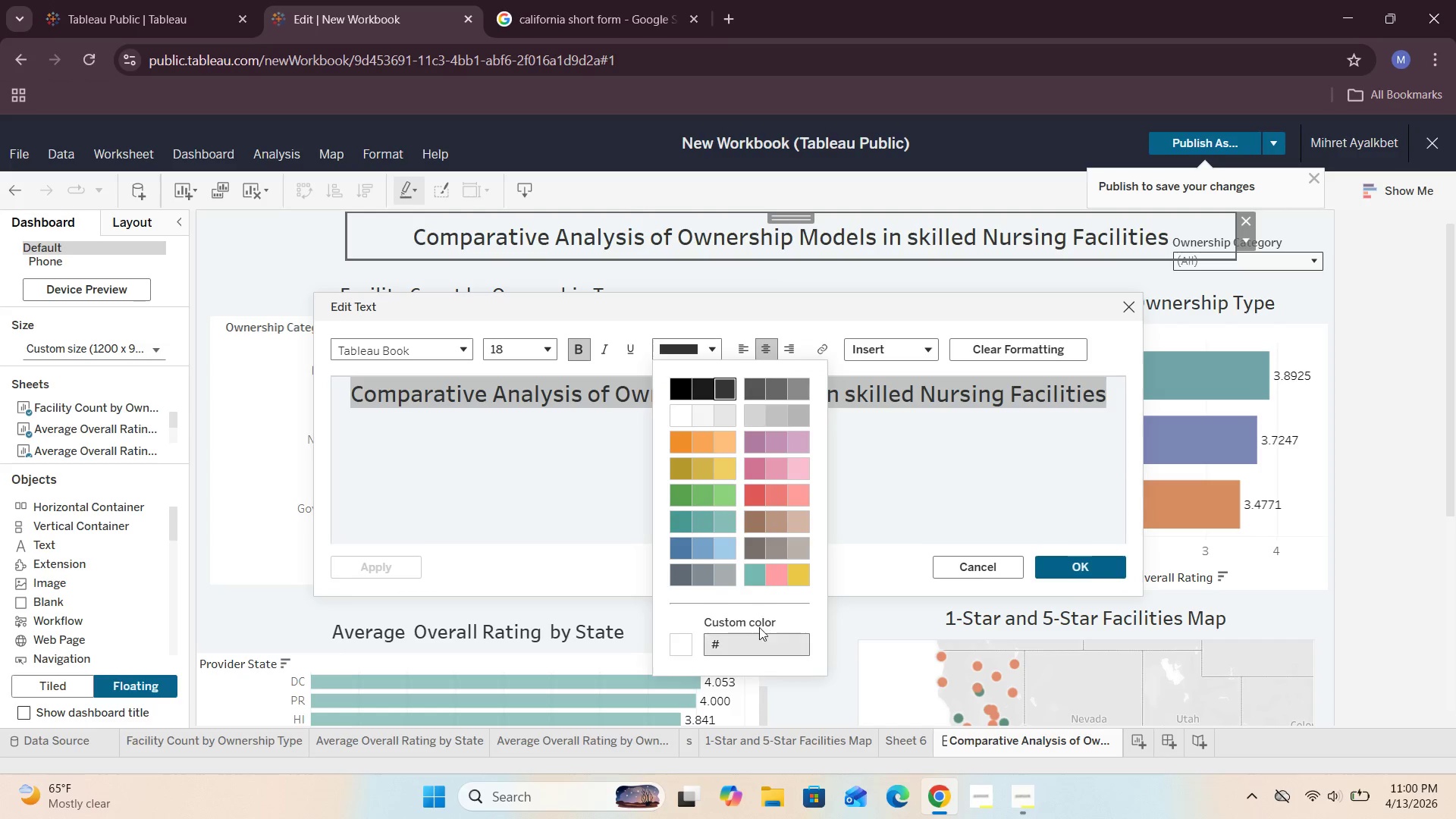 
left_click([747, 647])
 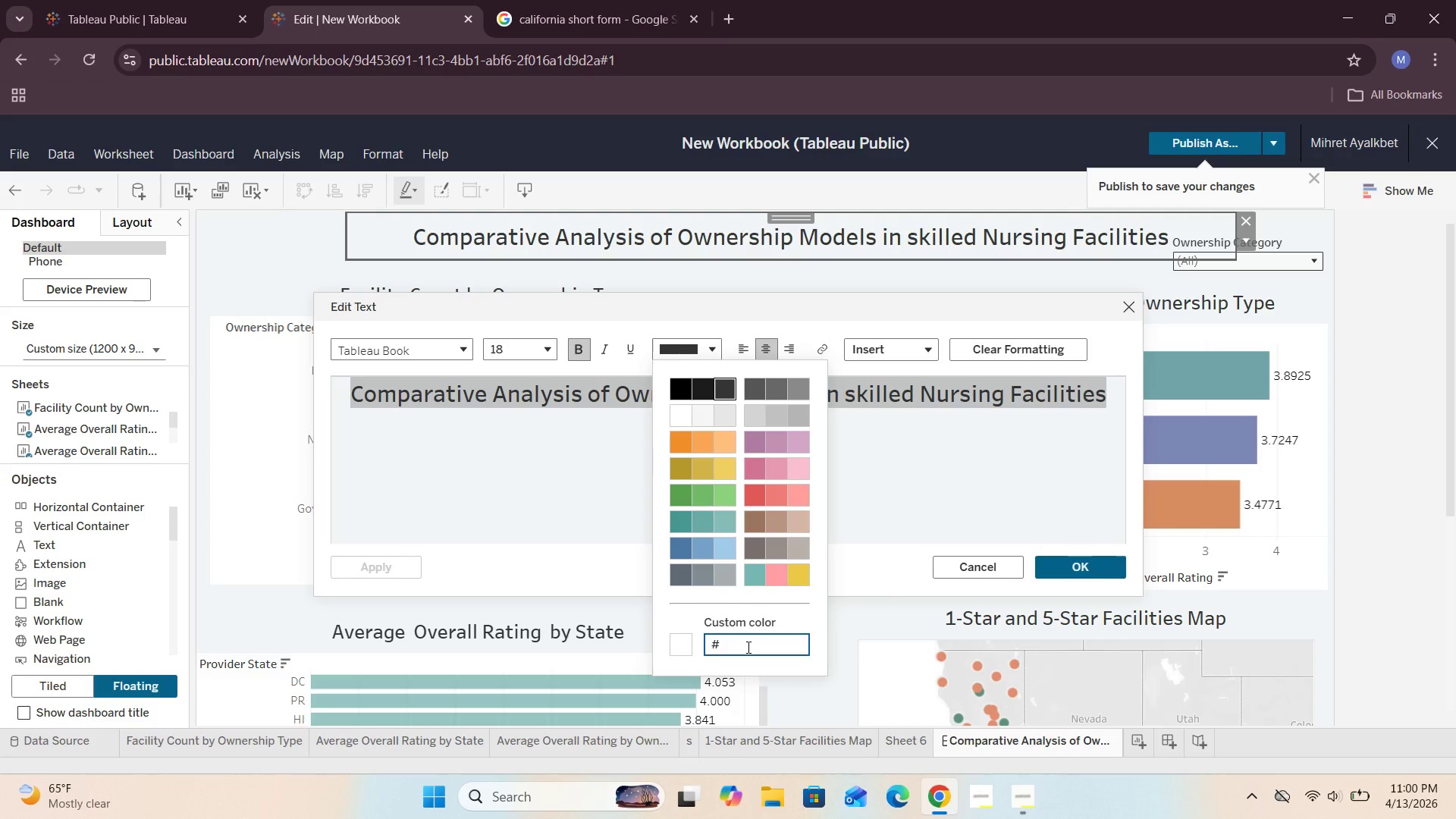 
type(355C6D)
 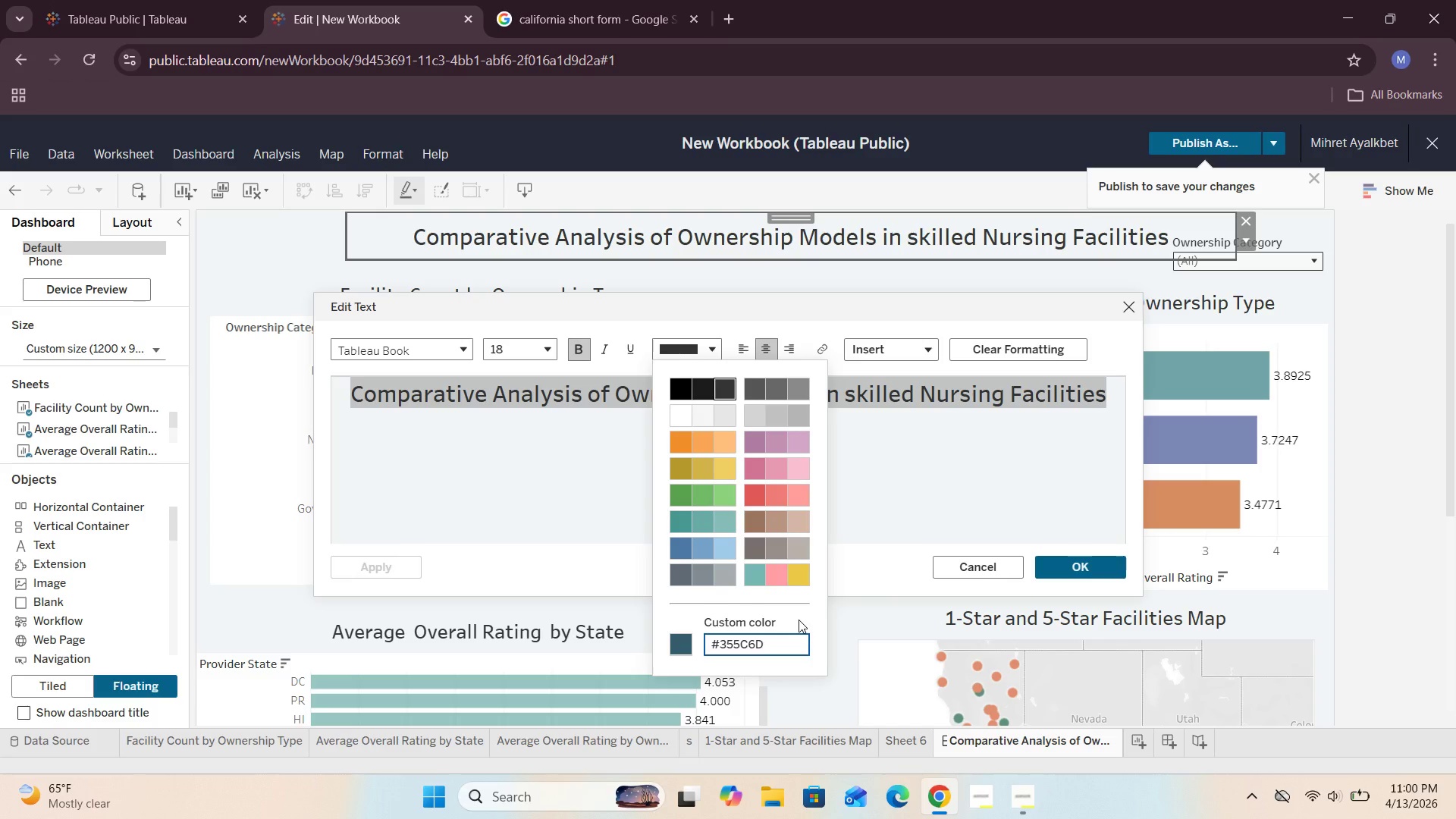 
left_click([852, 623])
 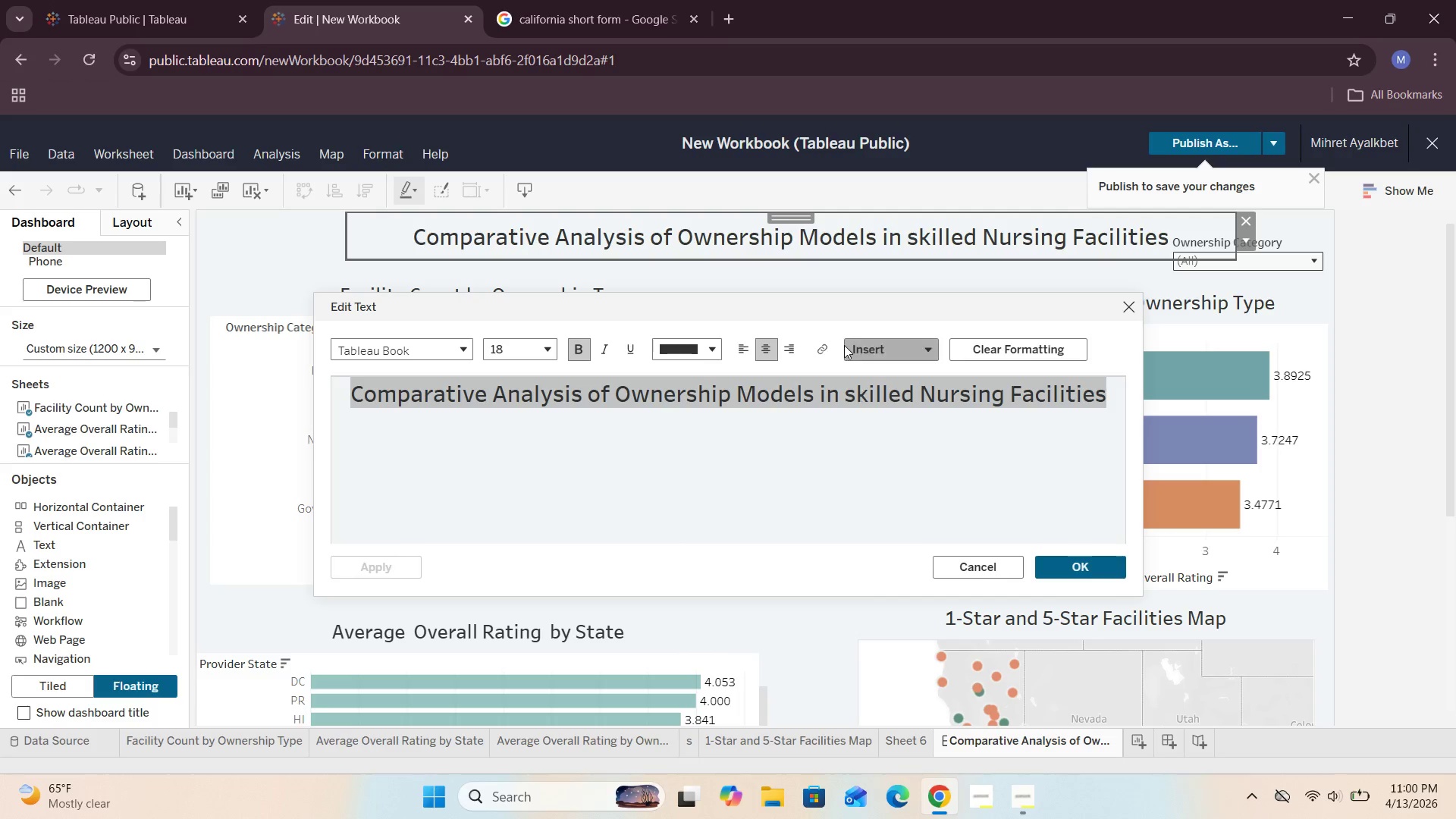 
double_click([823, 242])
 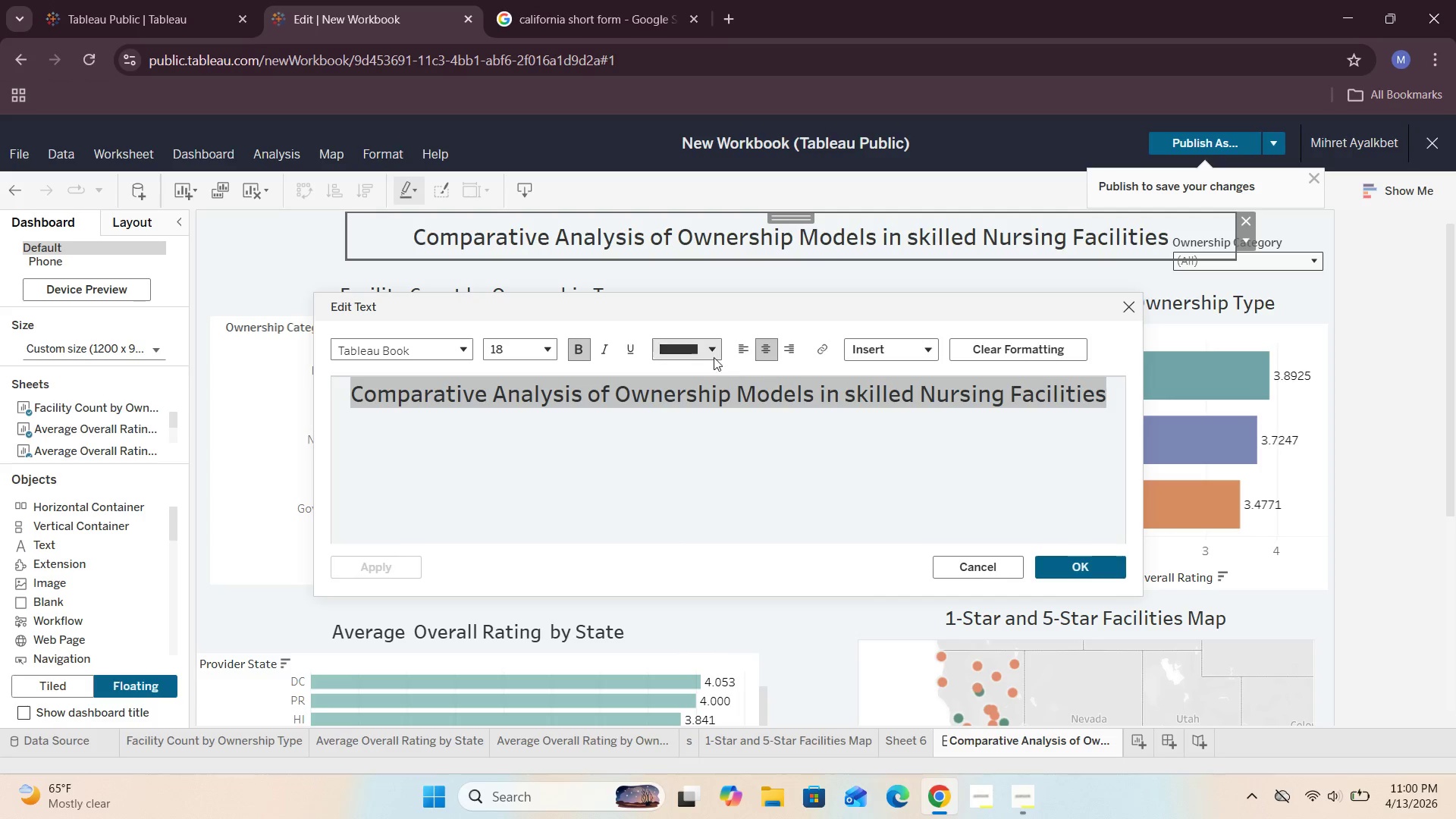 
left_click([711, 347])
 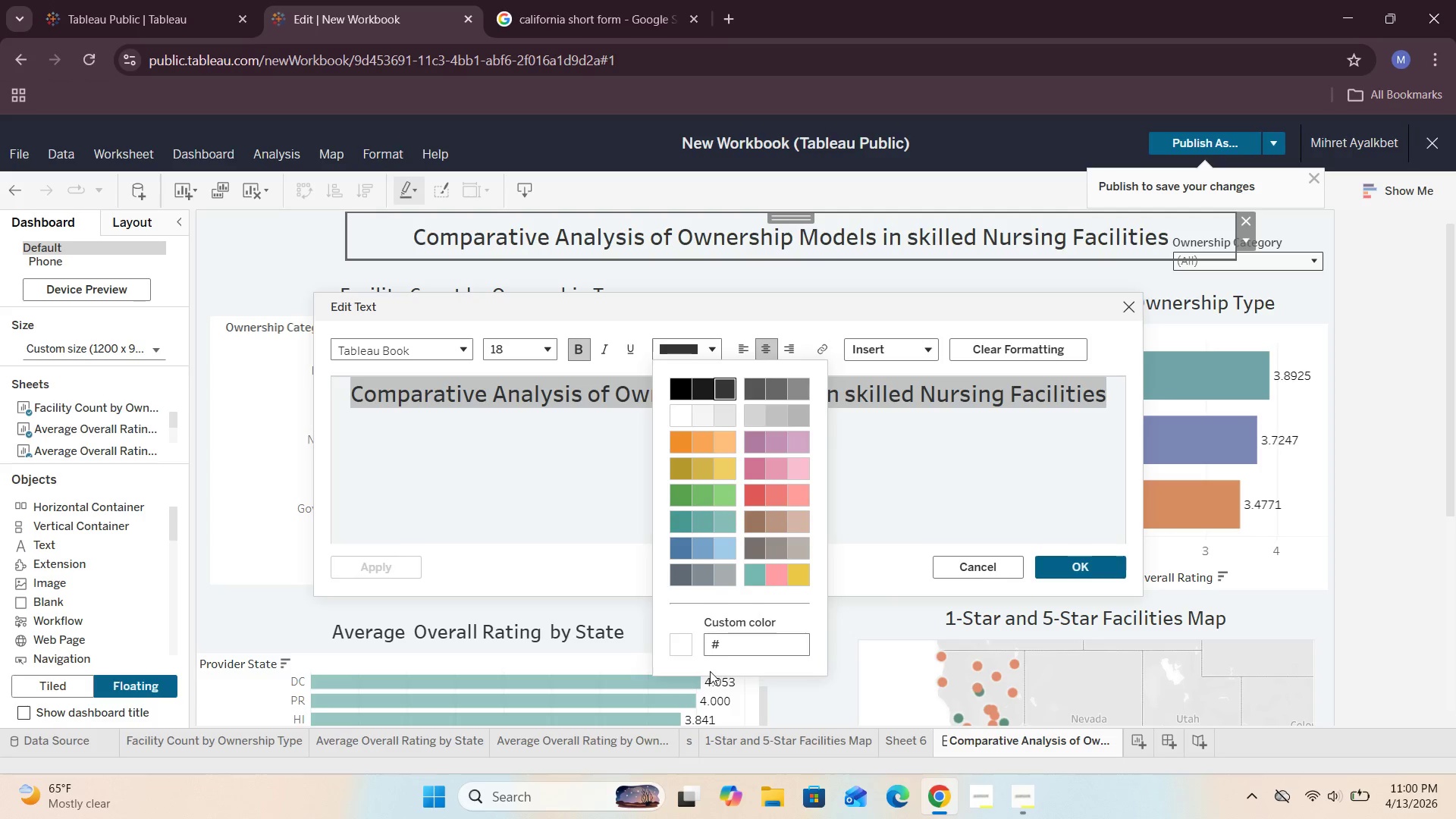 
left_click([728, 649])
 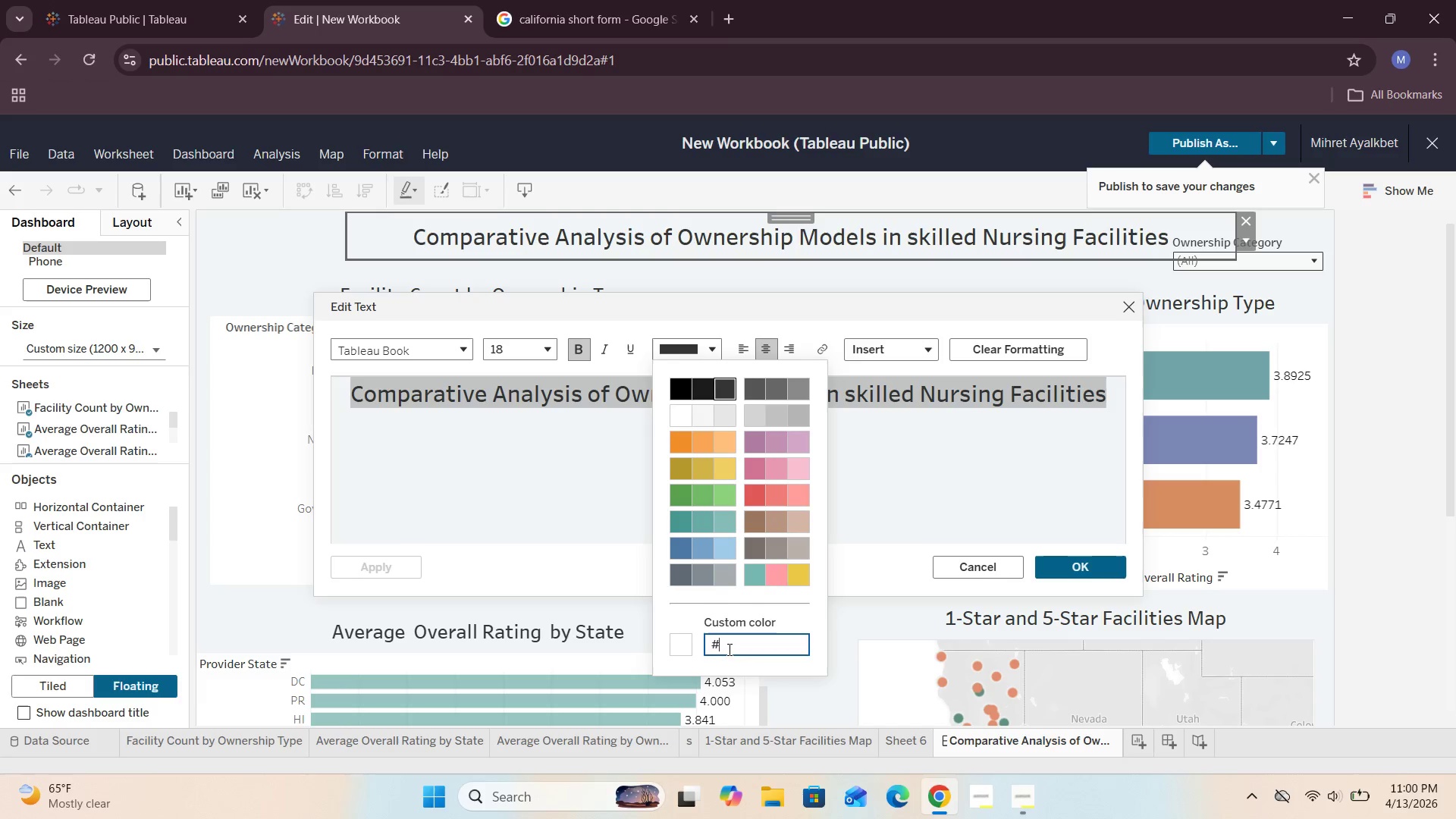 
type(355C6D)
 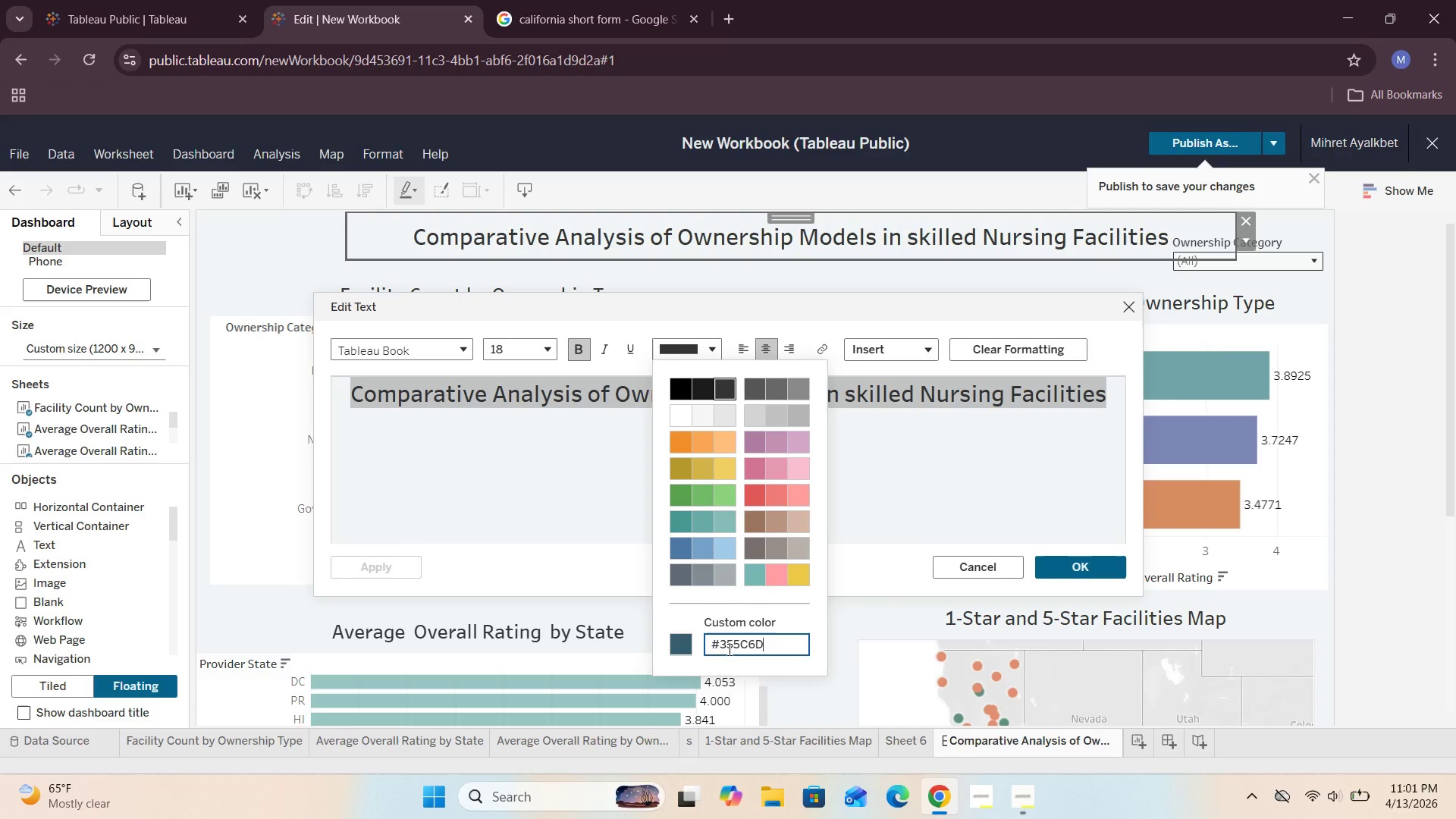 
left_click([683, 641])
 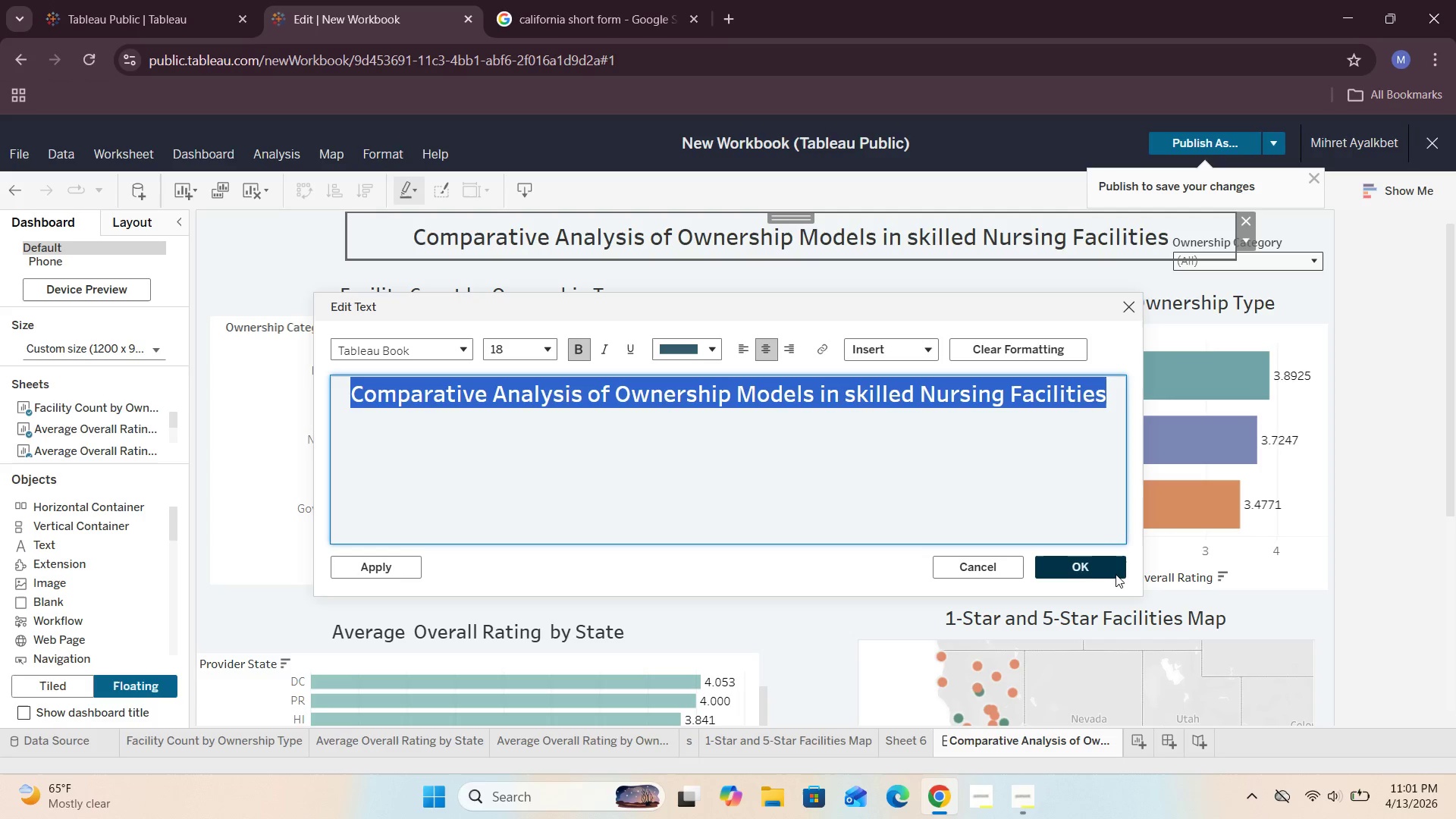 
left_click([1087, 571])
 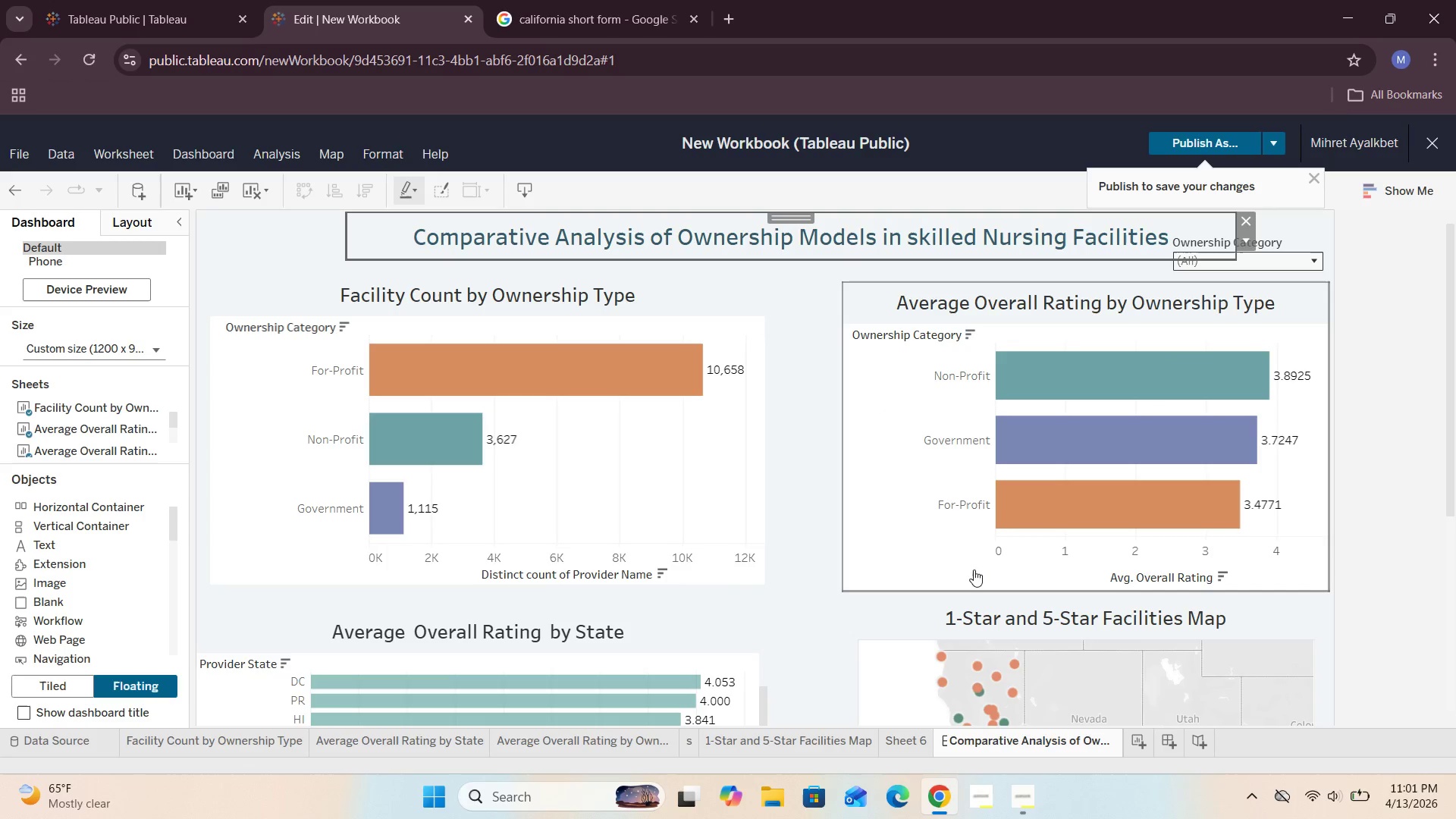 
left_click([798, 540])
 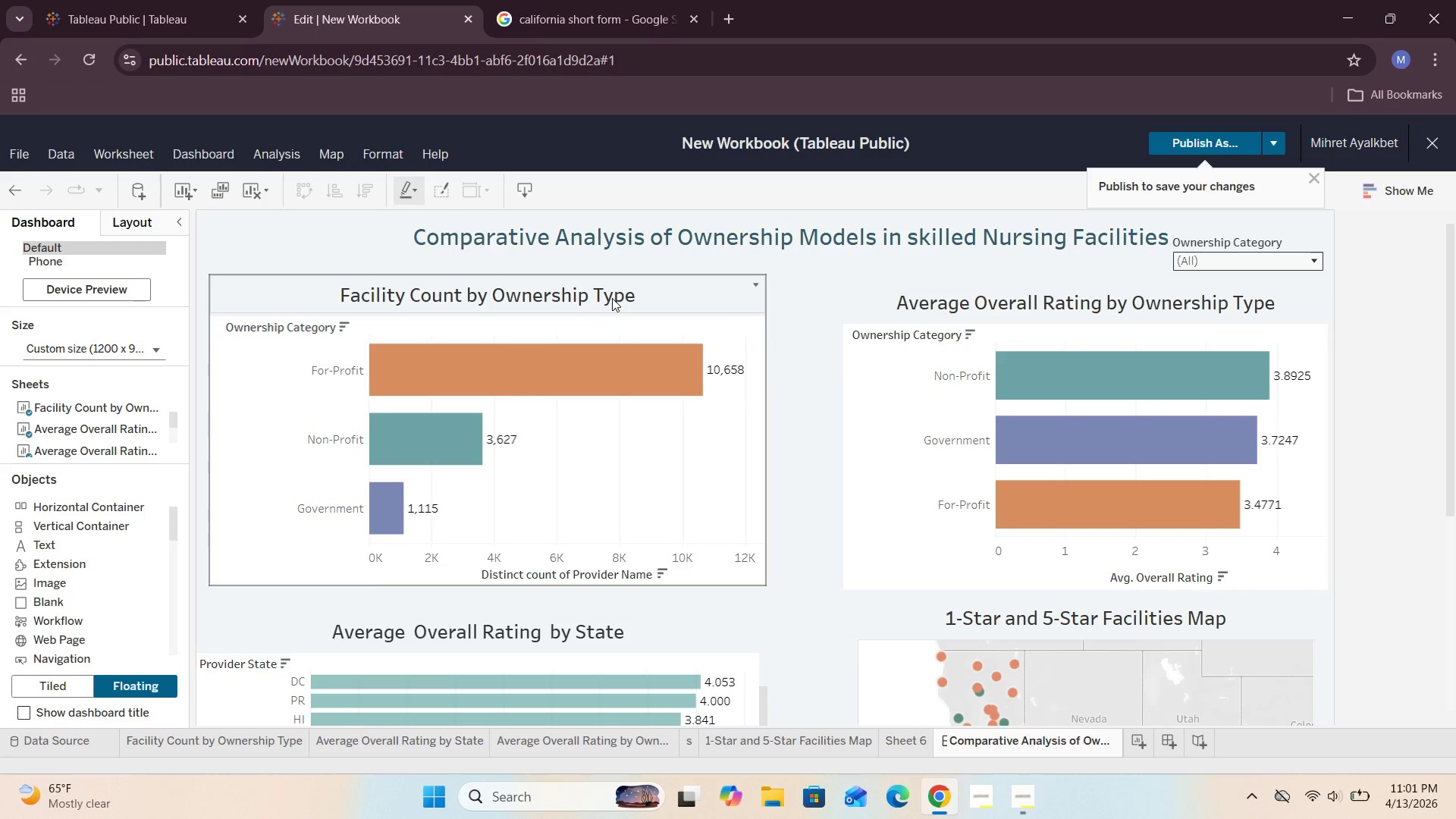 
wait(5.39)
 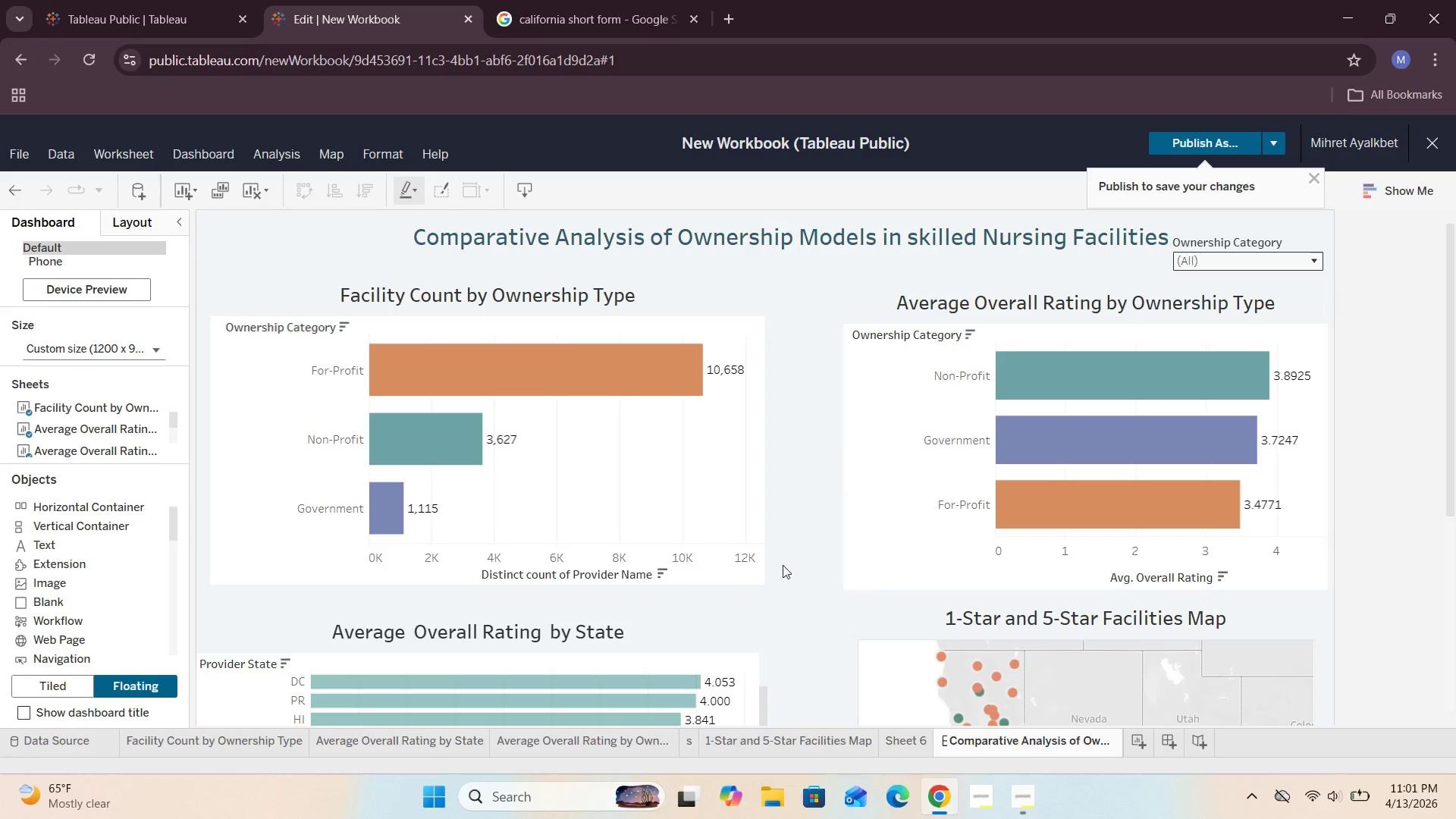 
double_click([612, 298])
 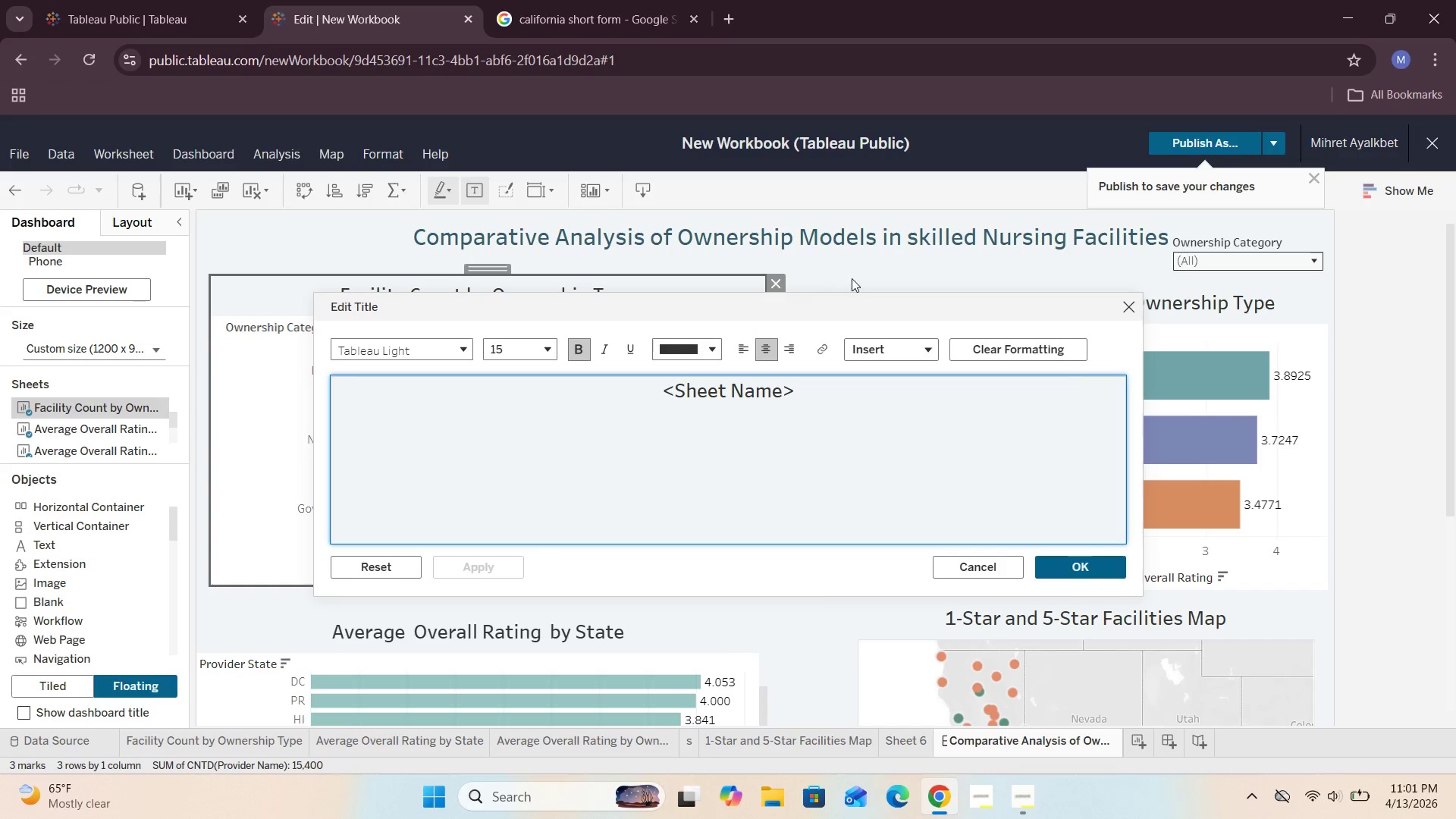 
left_click([1136, 314])
 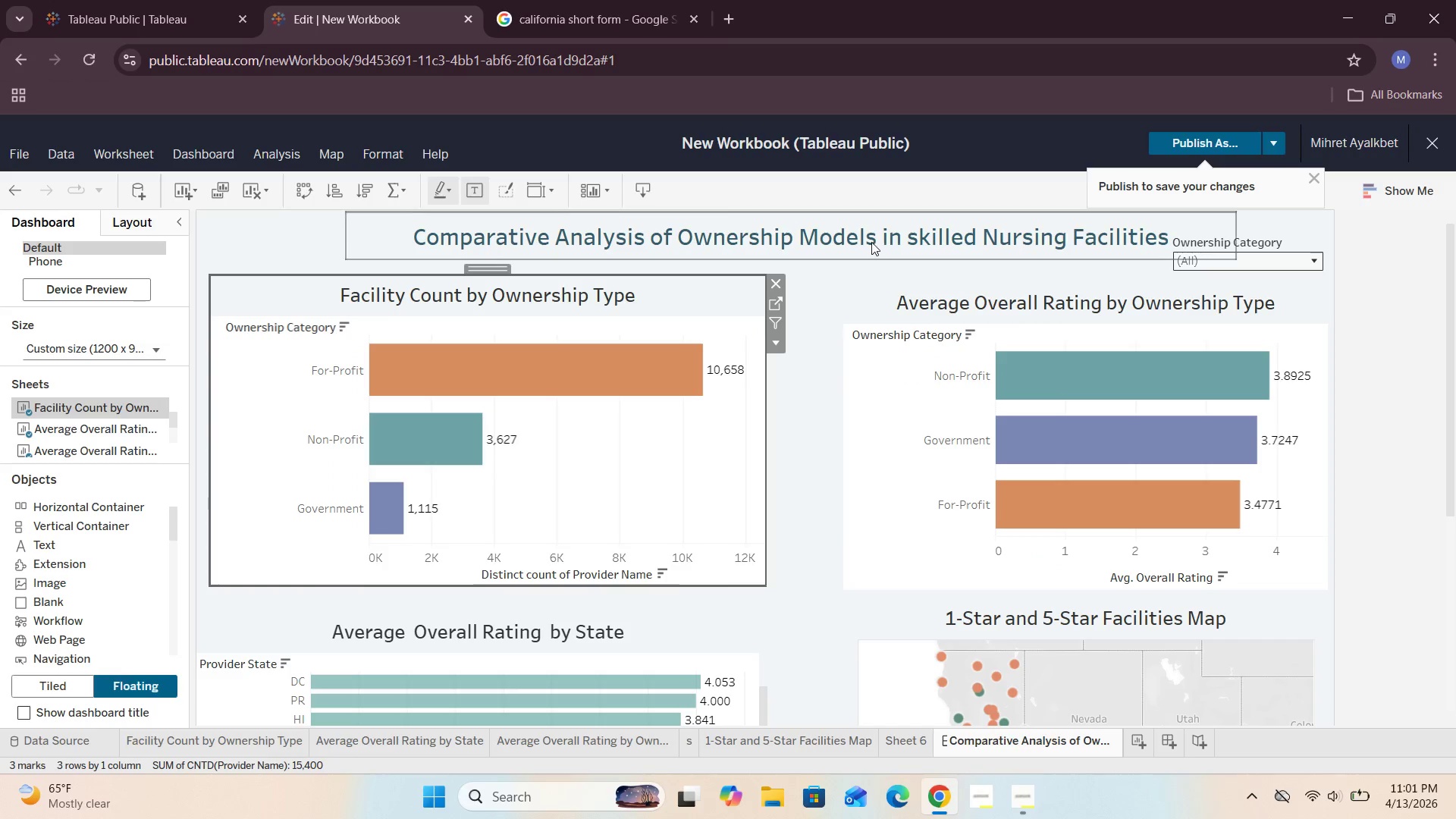 
double_click([871, 237])
 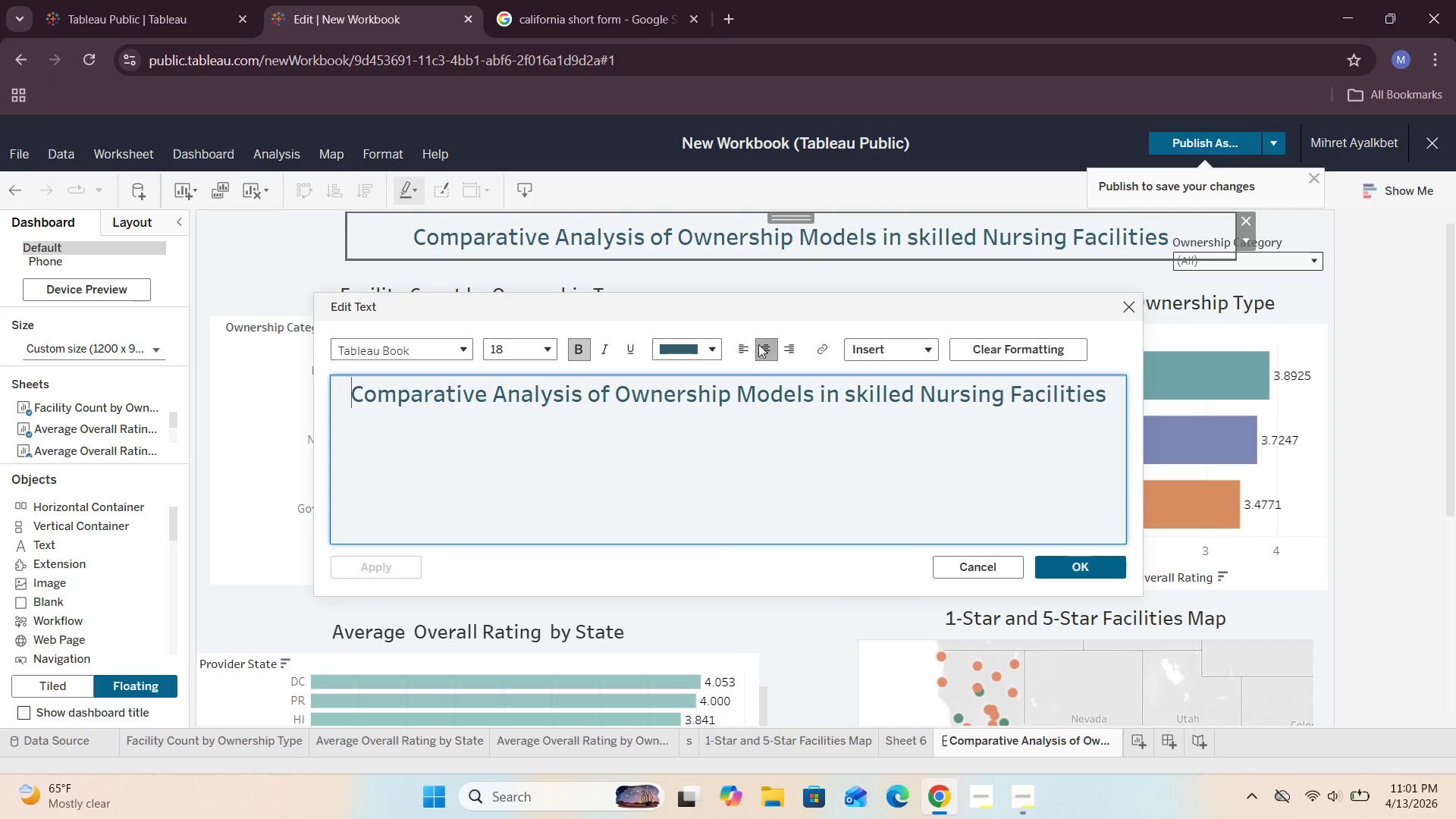 
left_click([711, 344])
 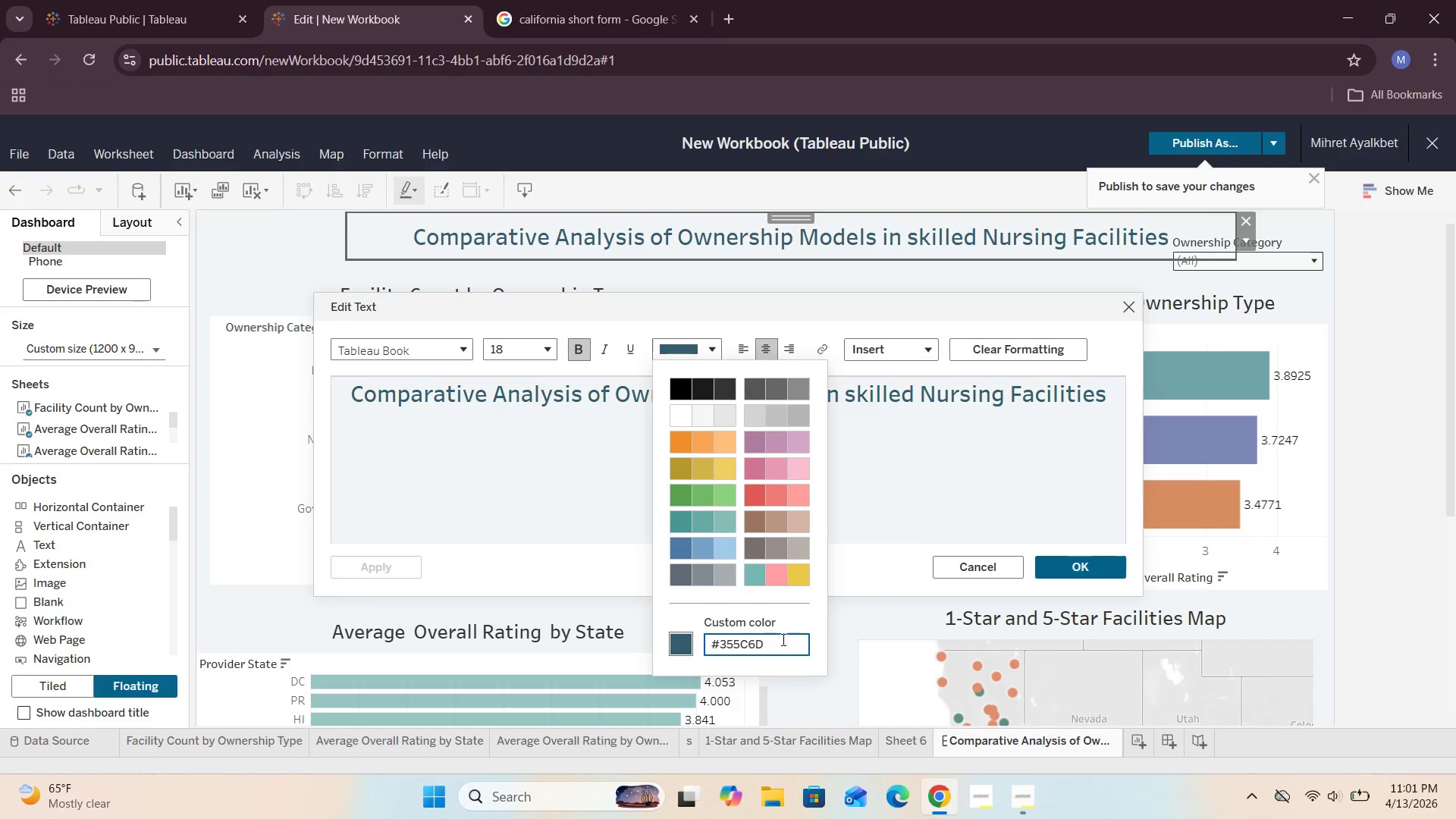 
left_click_drag(start_coordinate=[782, 642], to_coordinate=[692, 645])
 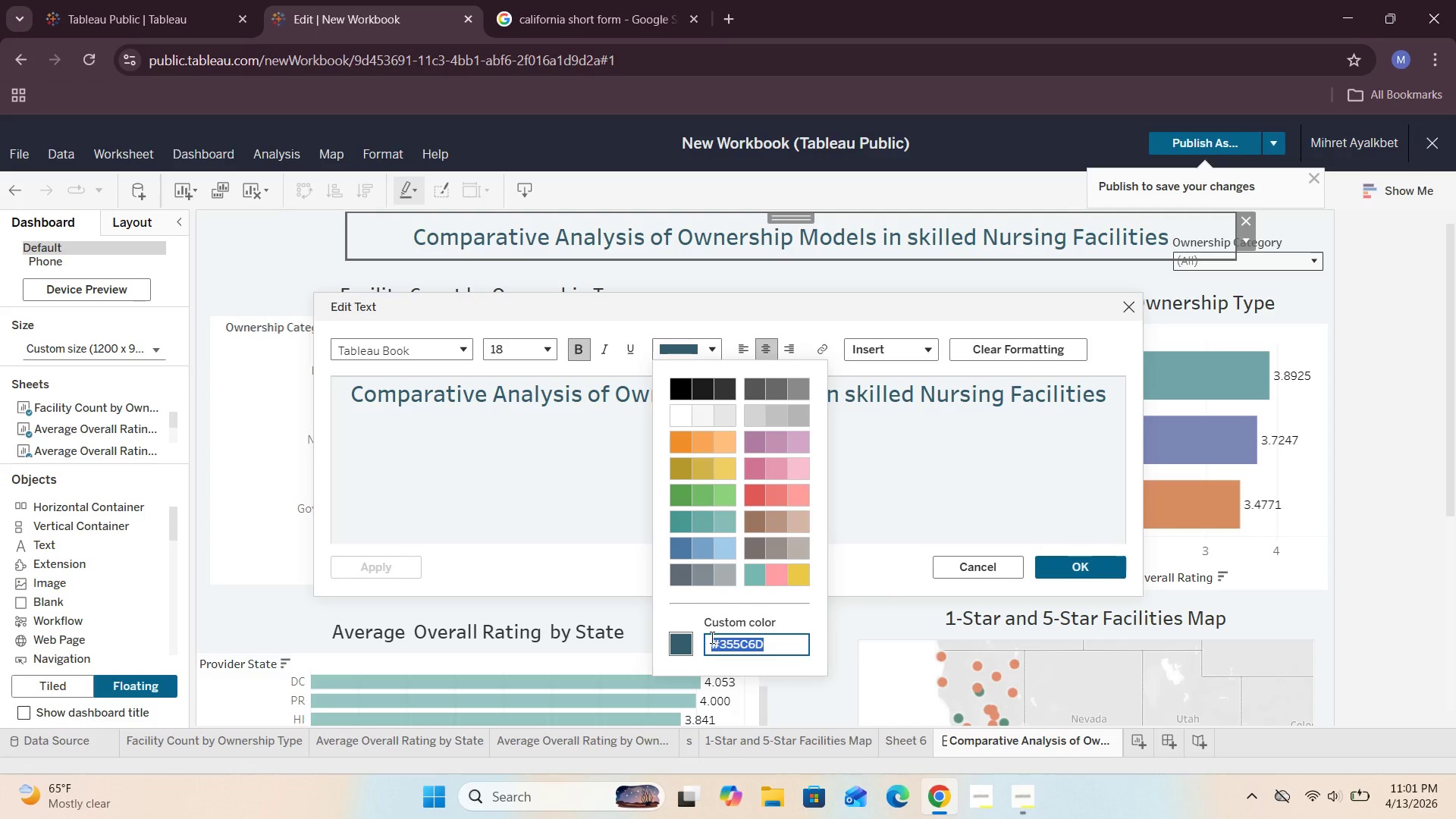 
key(Control+C)
 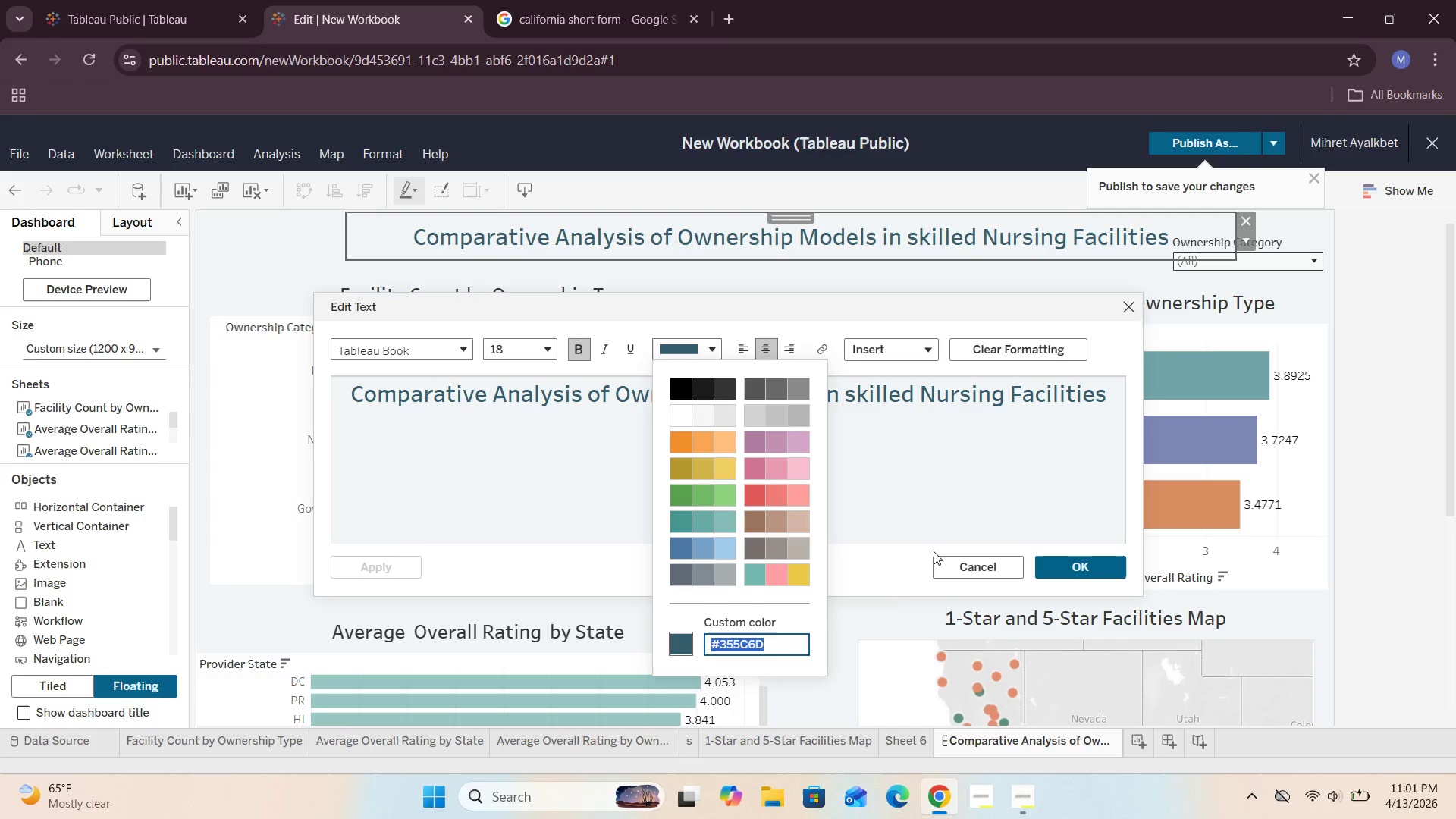 
left_click([863, 656])
 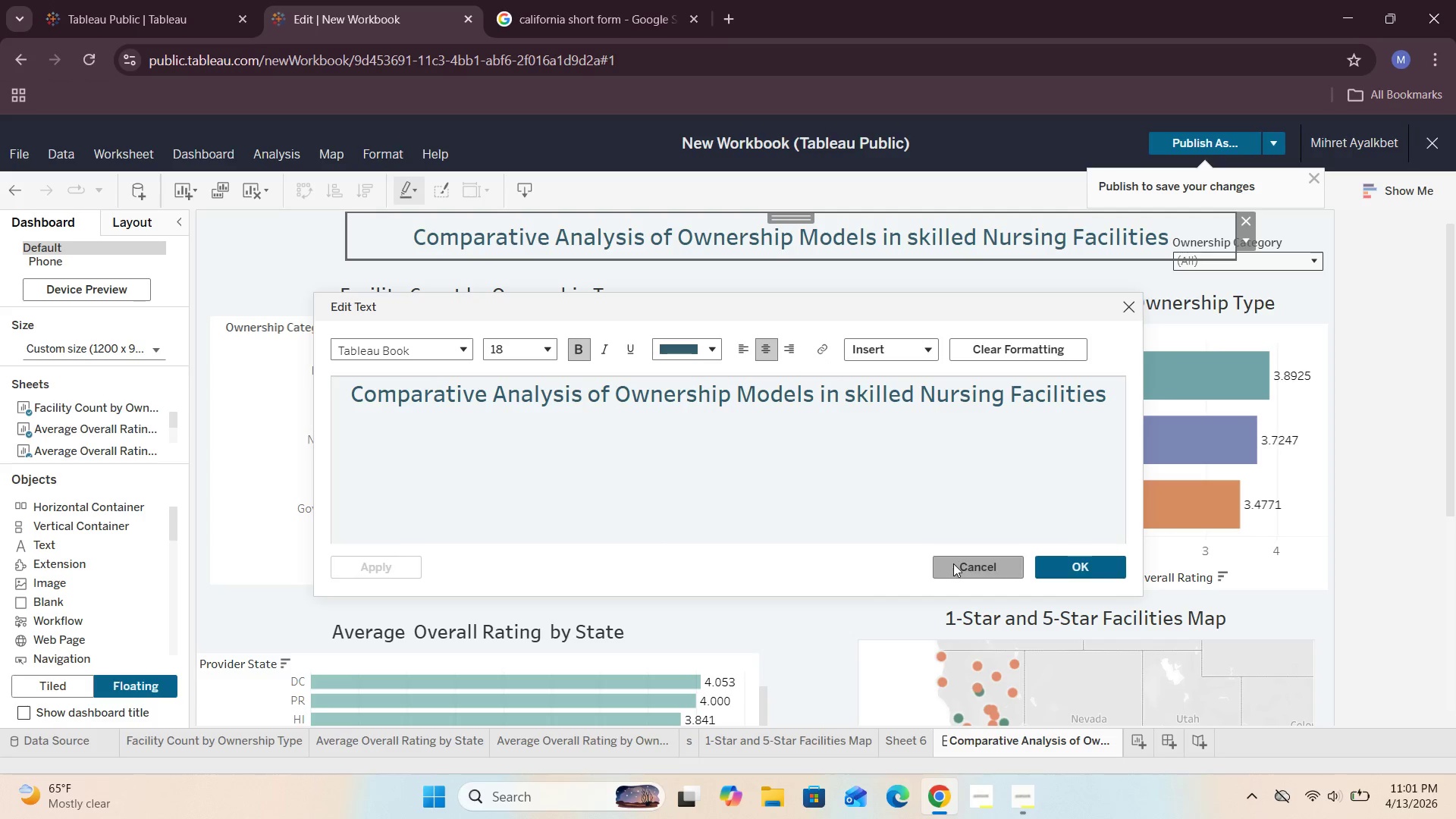 
left_click([955, 563])
 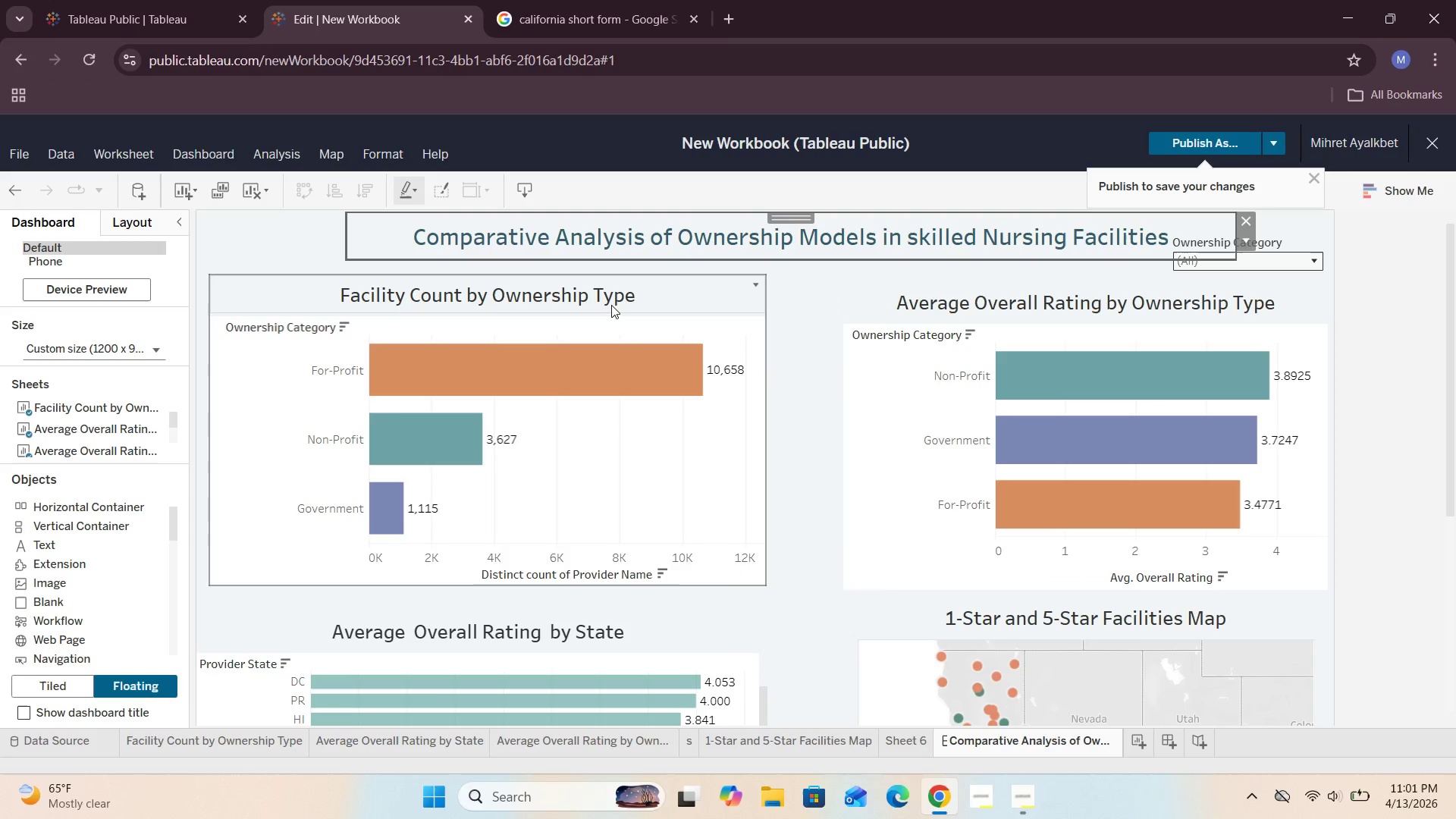 
double_click([611, 298])
 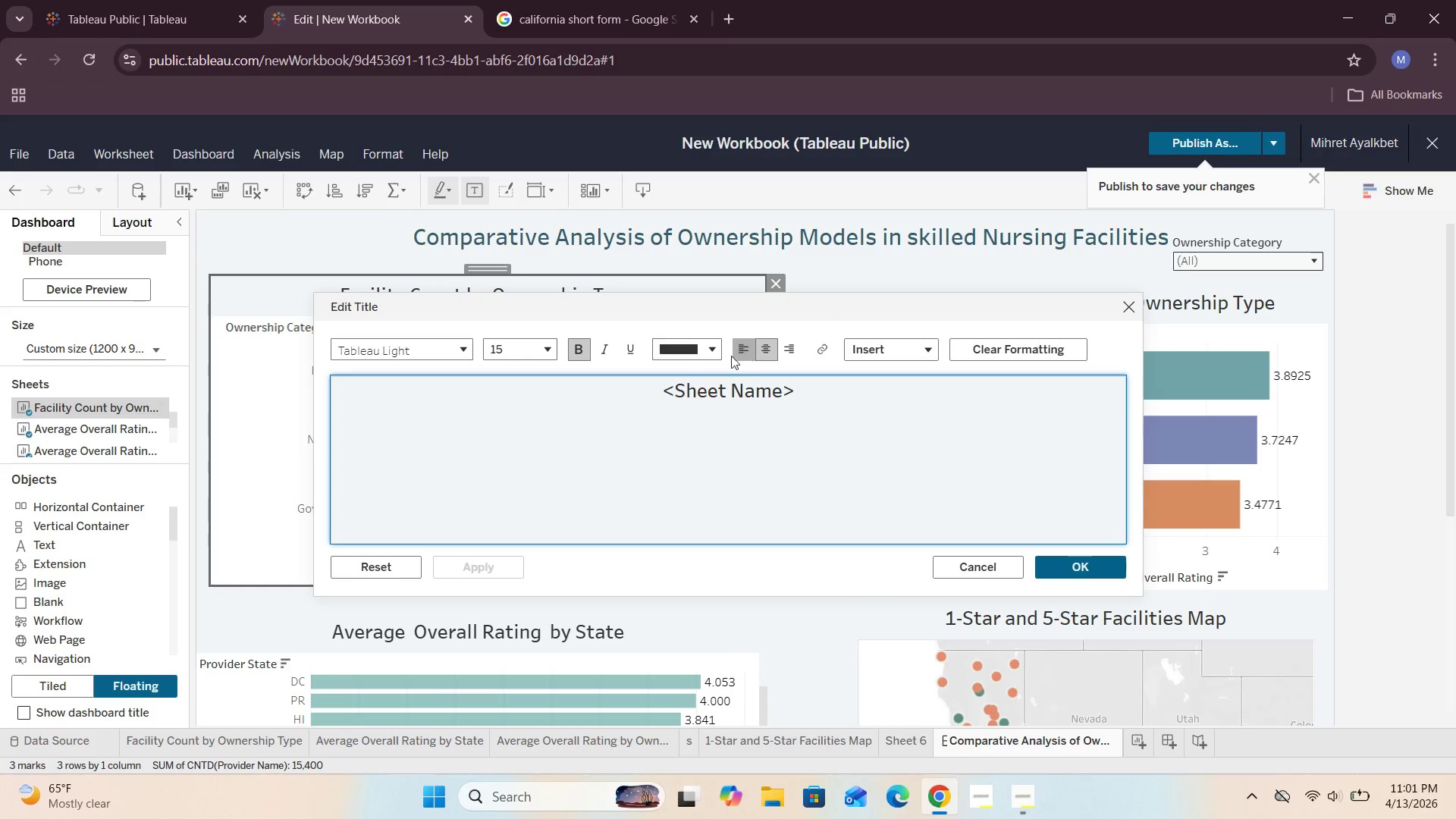 
left_click([713, 350])
 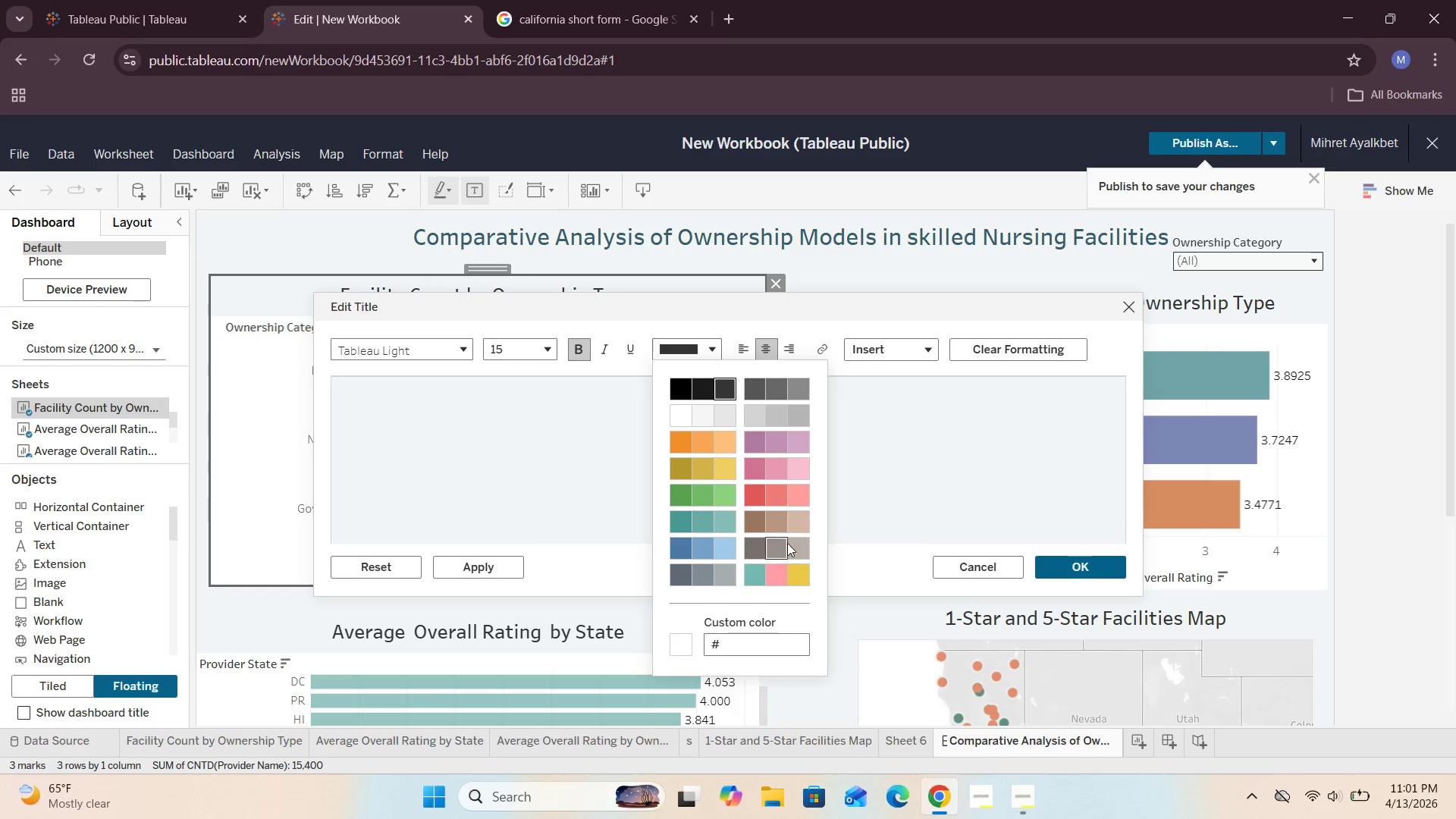 
left_click([848, 496])
 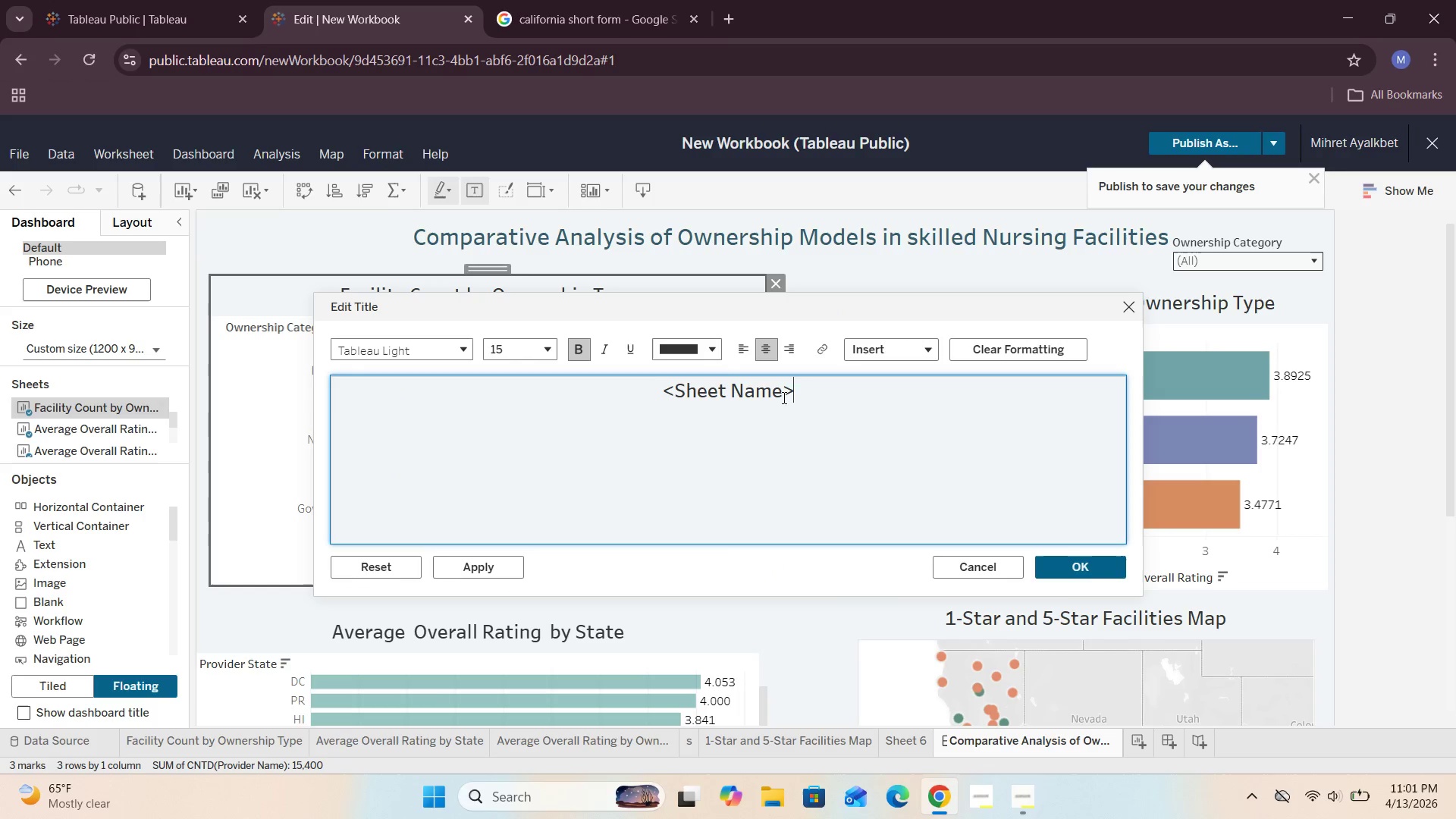 
left_click_drag(start_coordinate=[807, 384], to_coordinate=[630, 381])
 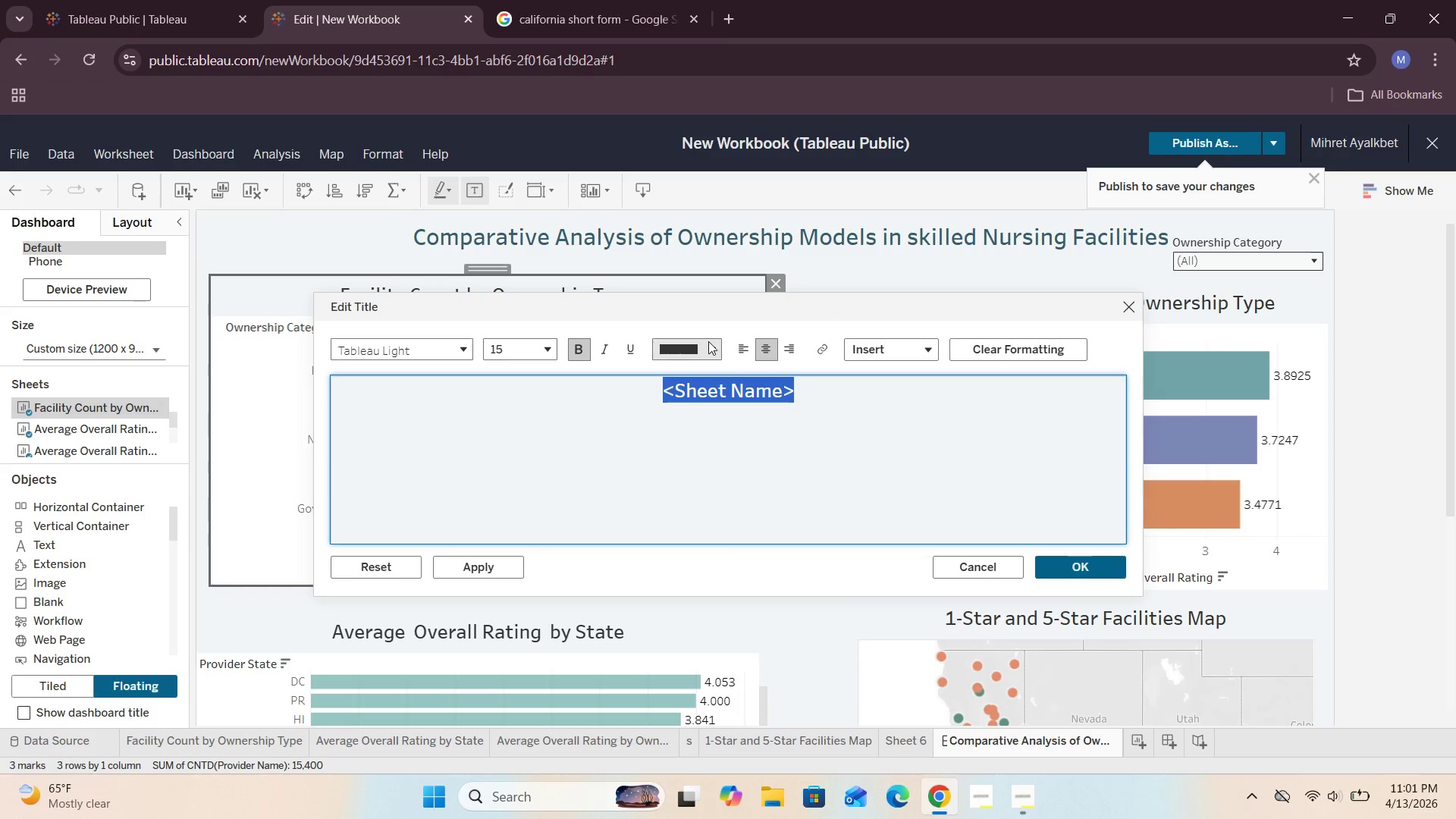 
left_click([711, 341])
 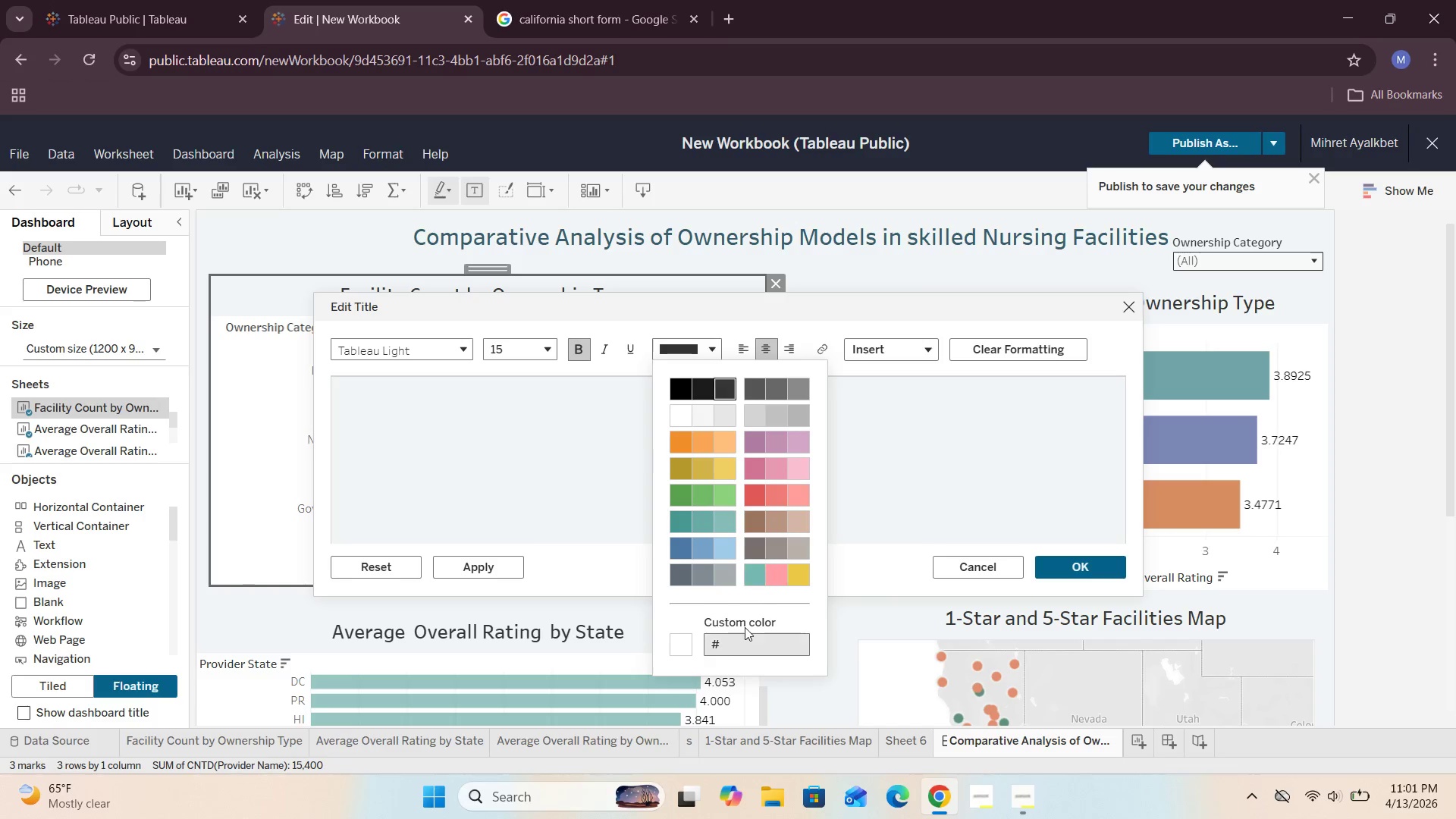 
left_click([738, 642])
 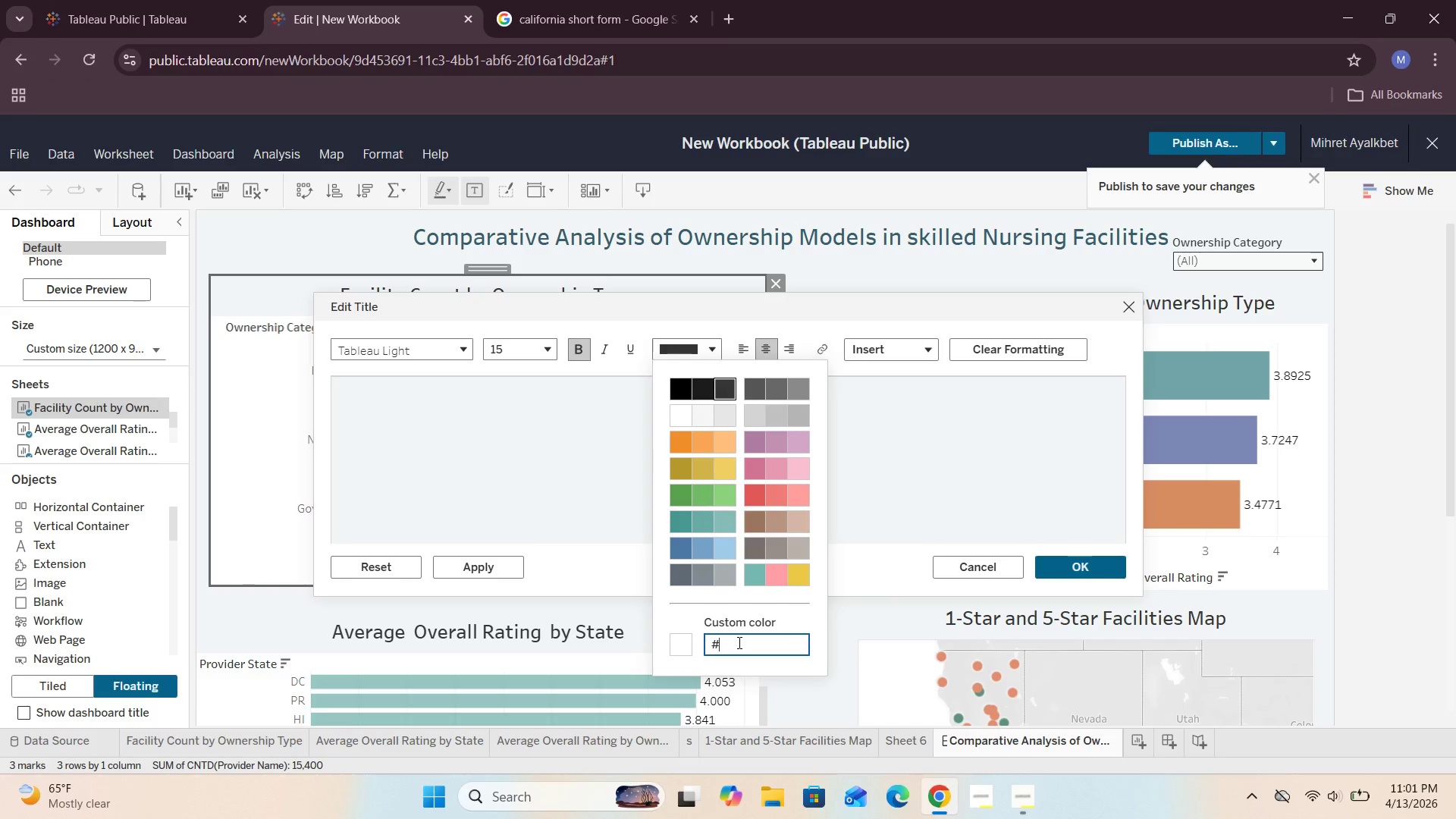 
key(Control+V)
 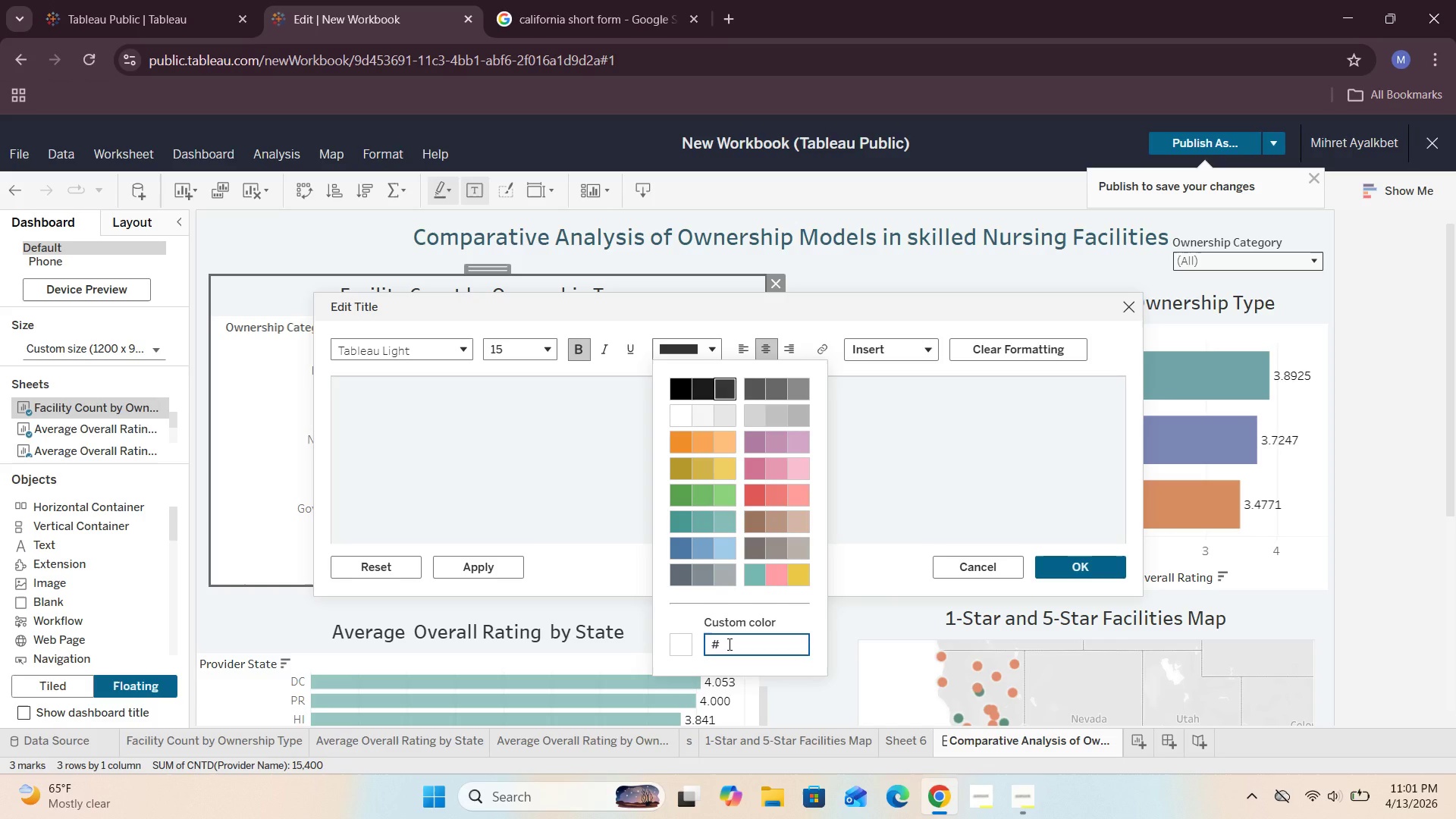 
key(Control+V)
 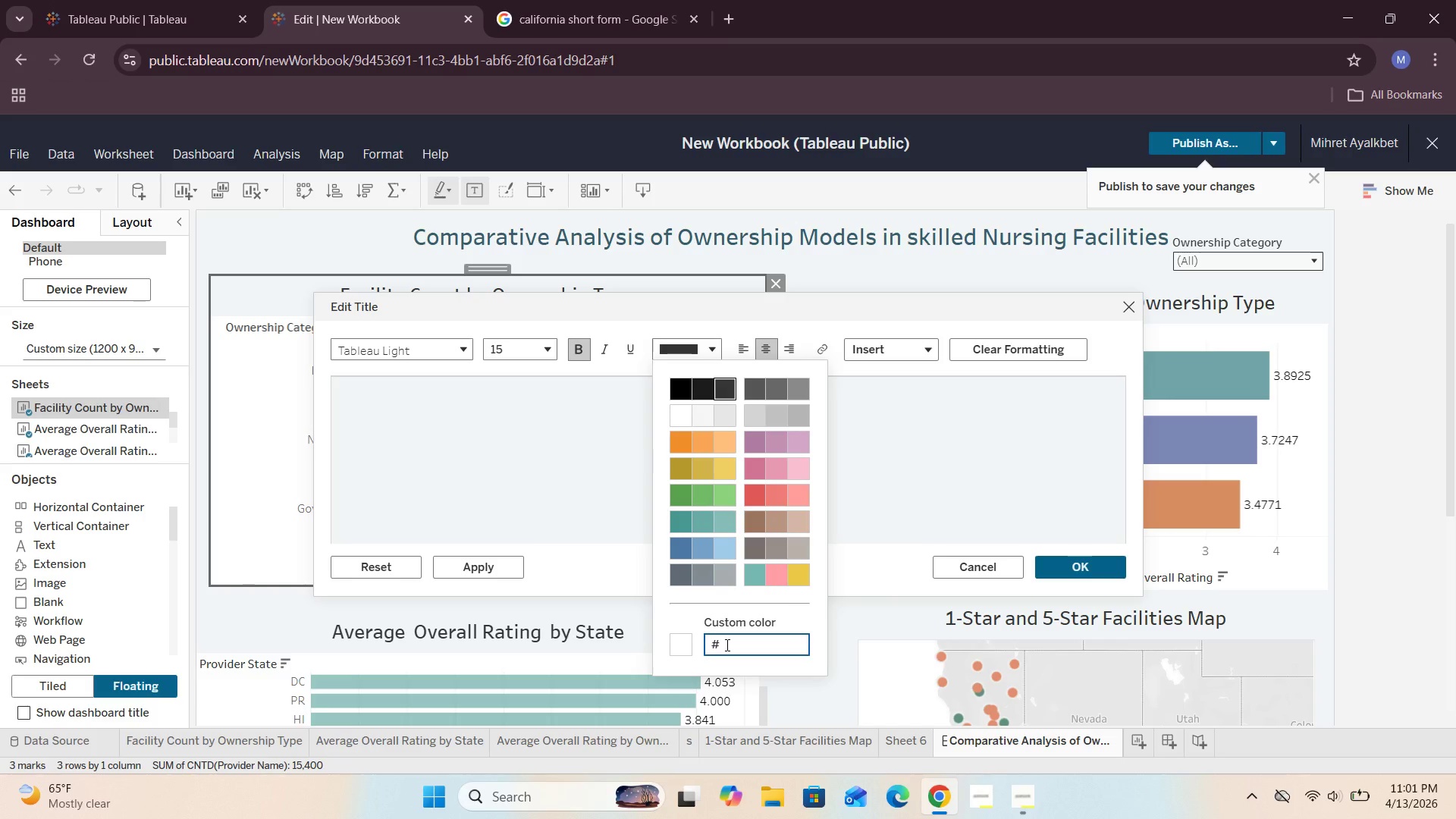 
key(Backspace)
 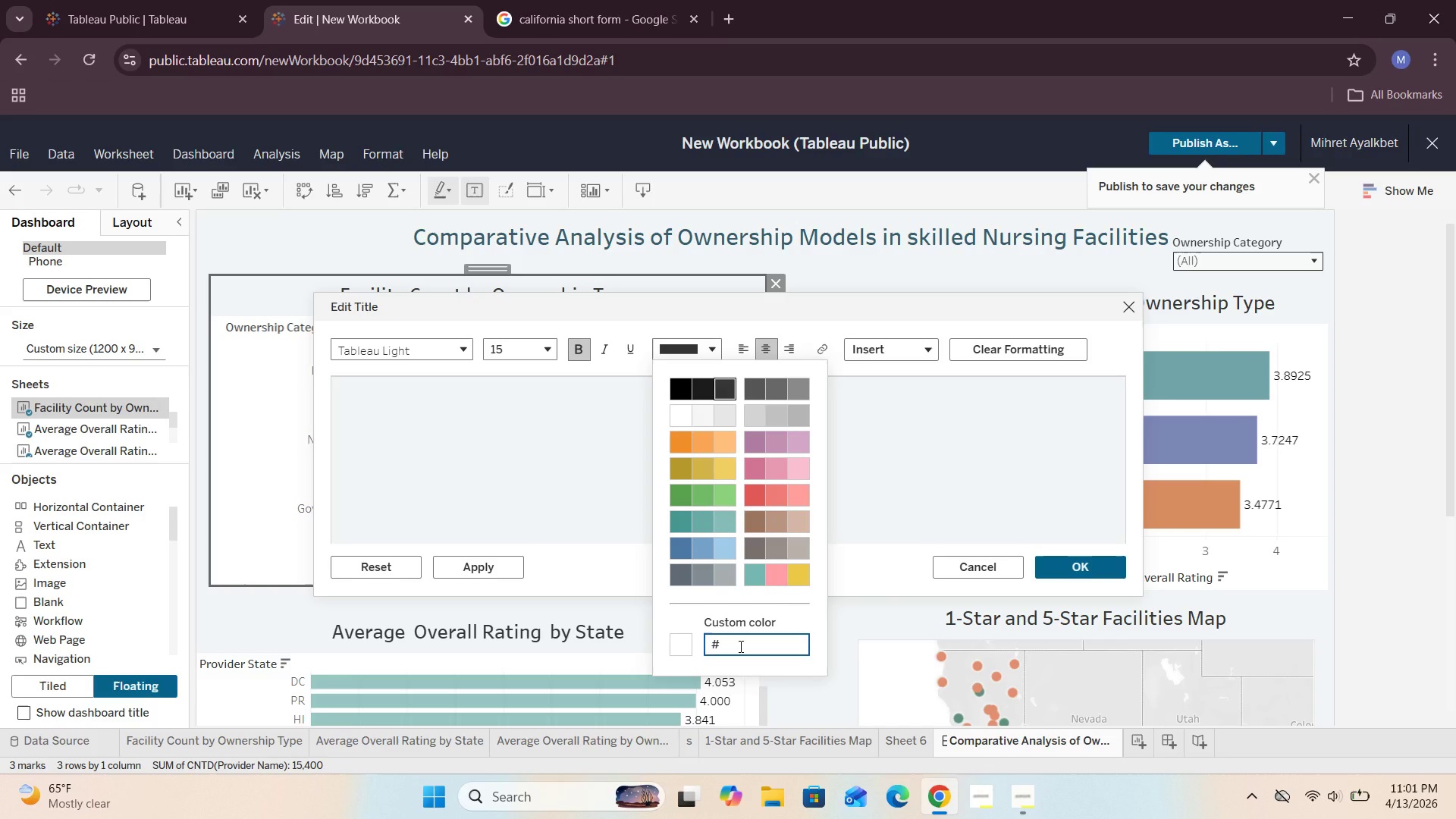 
key(Backspace)
 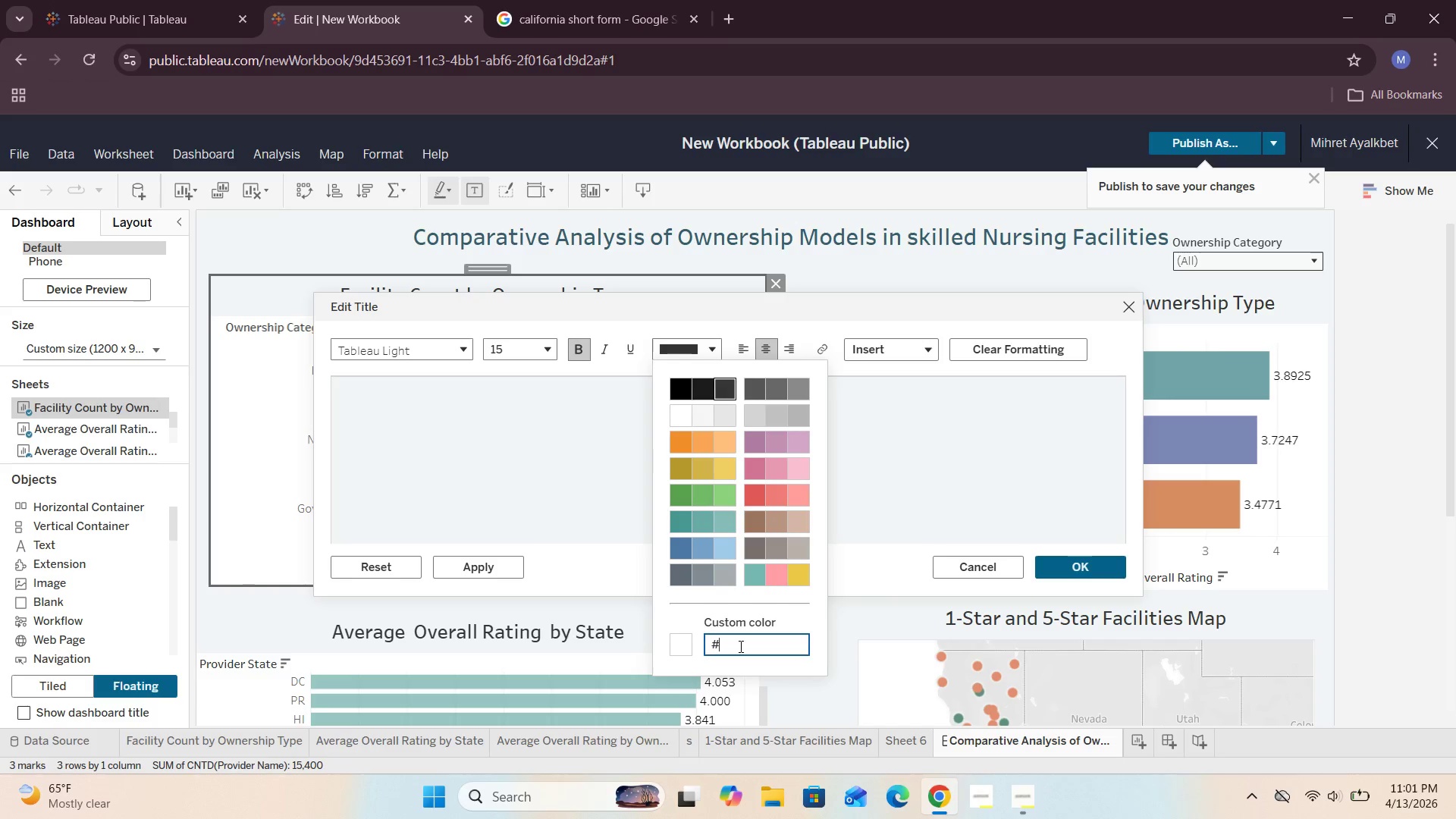 
key(Backspace)
 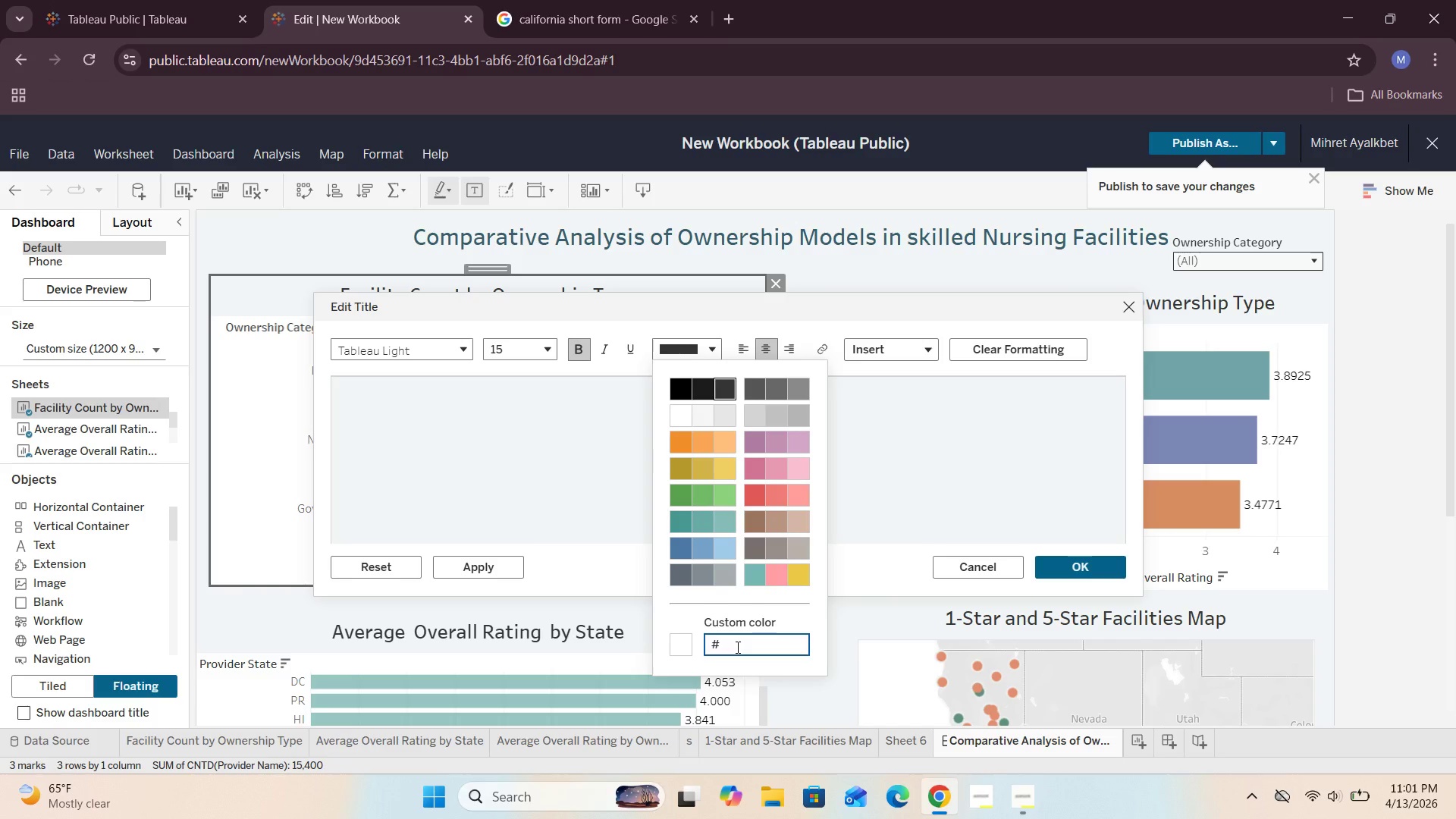 
type(355C6D)
 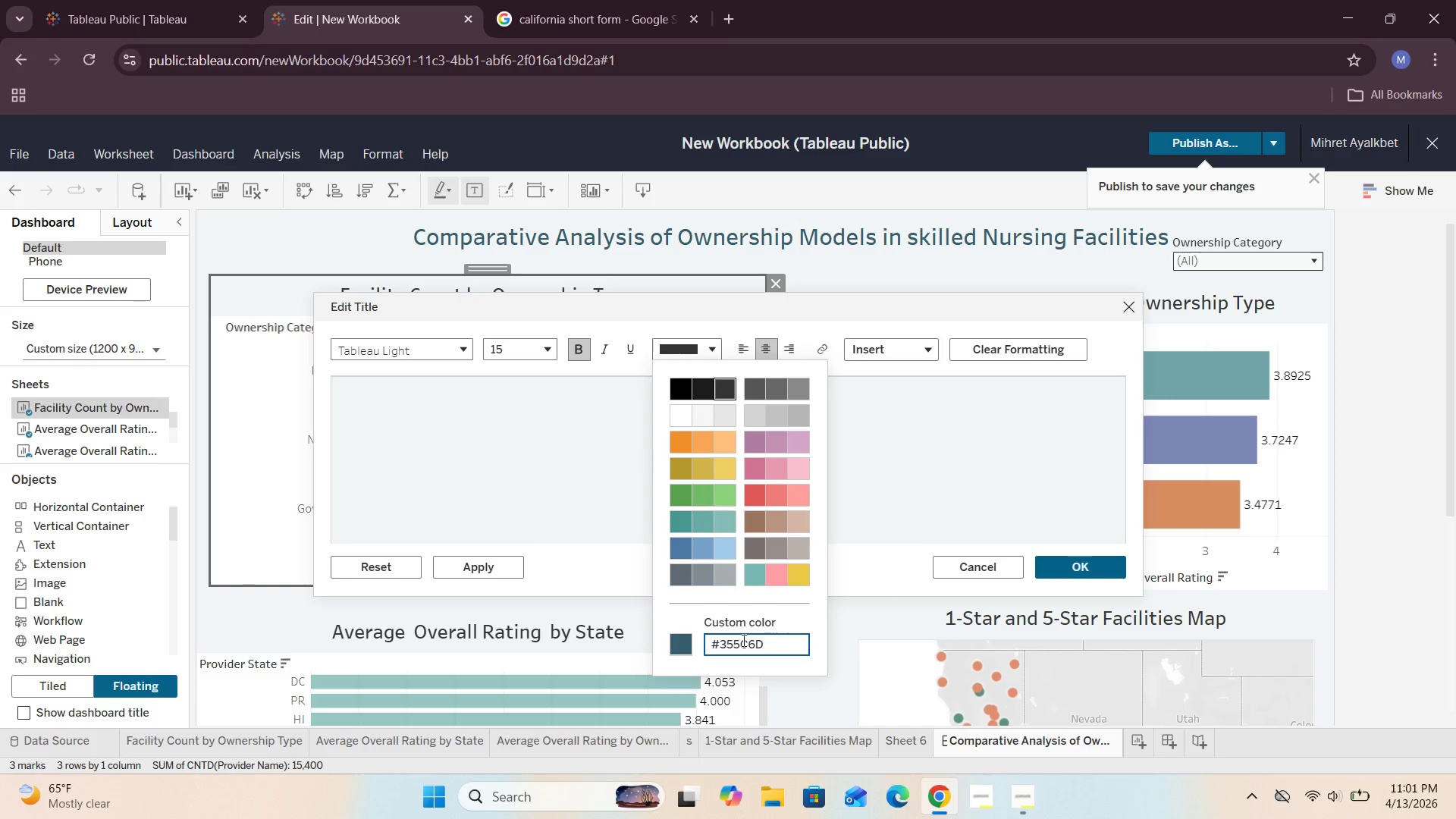 
double_click([682, 646])
 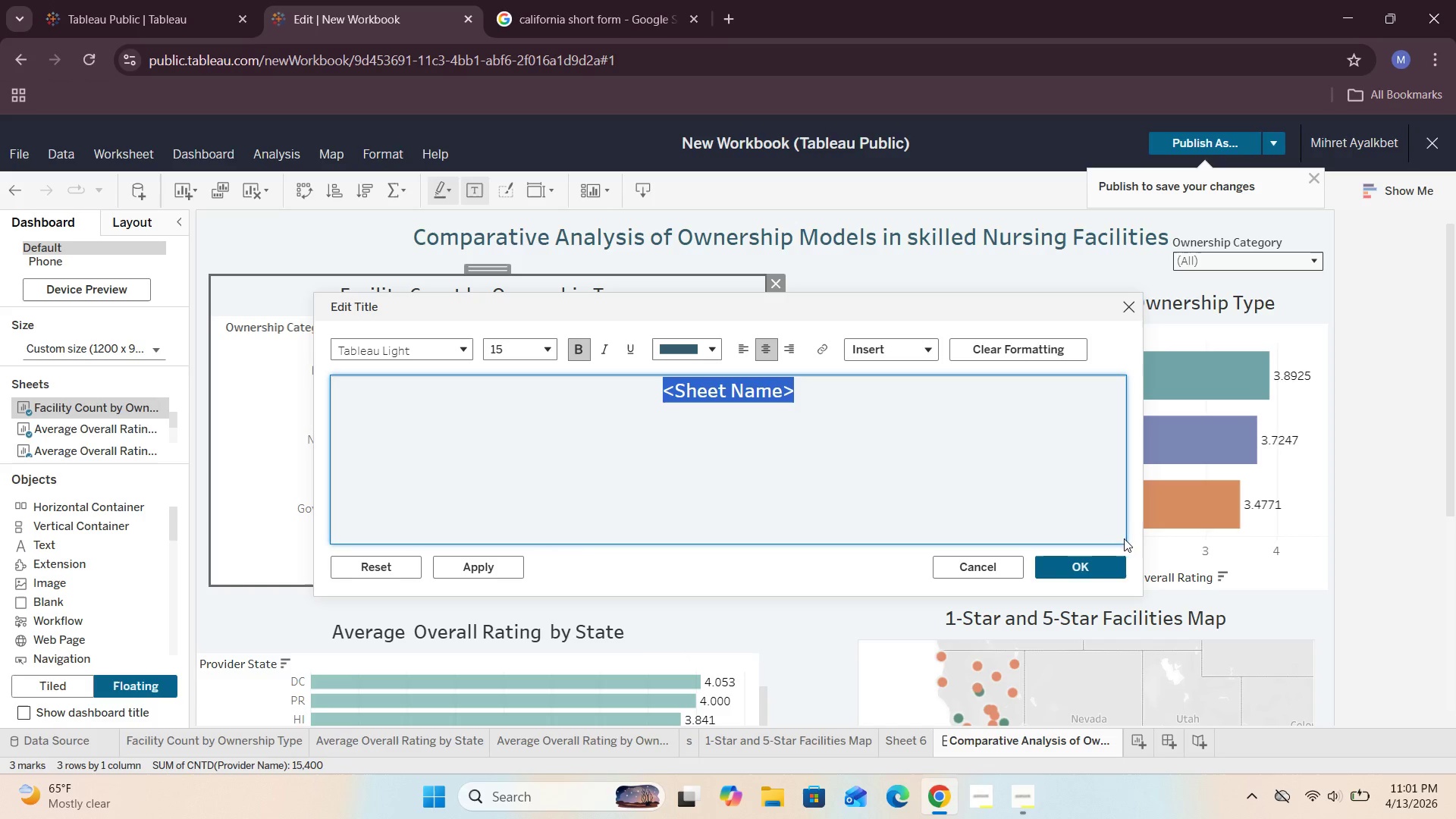 
left_click([1106, 565])
 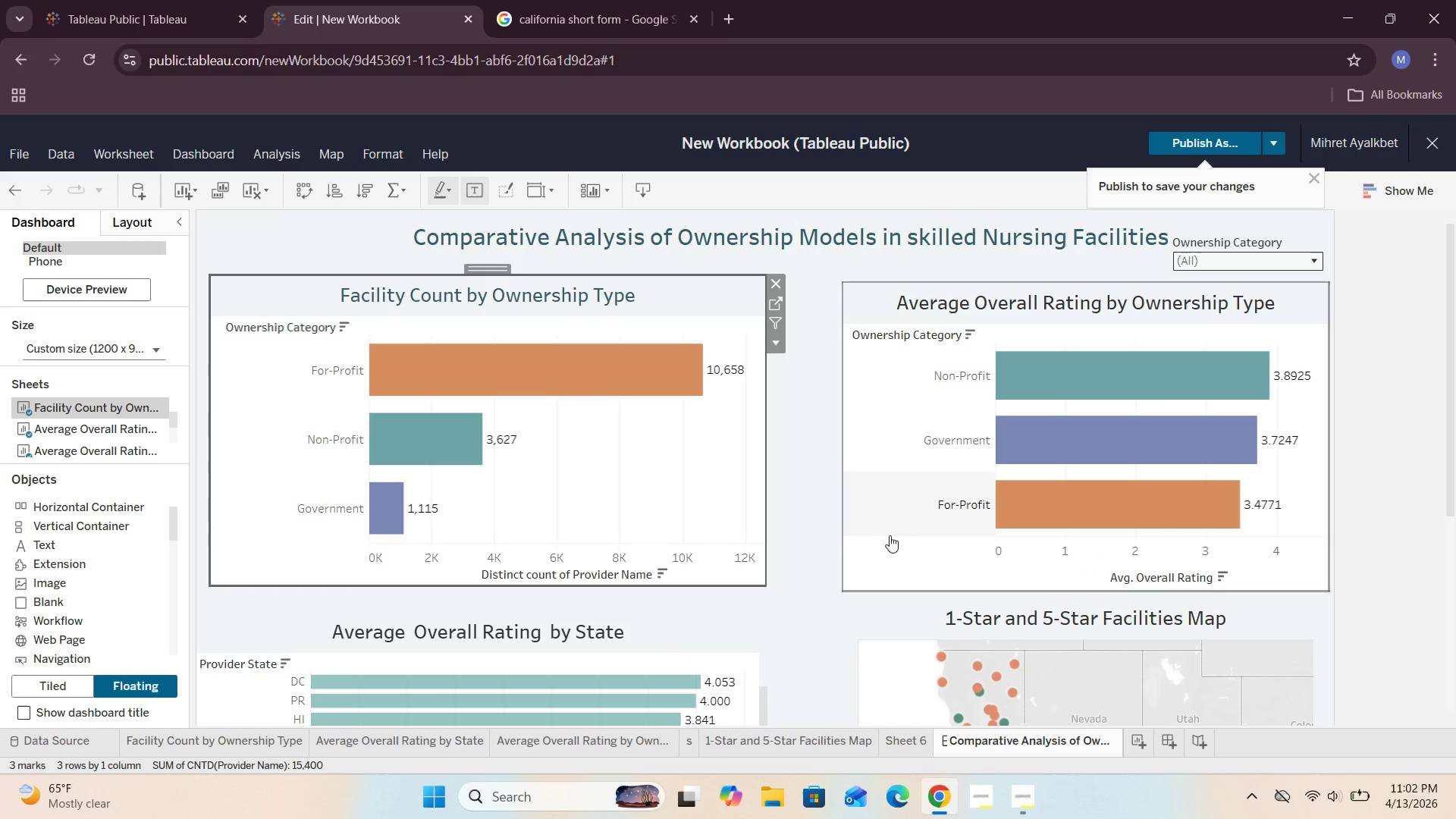 
left_click([830, 547])
 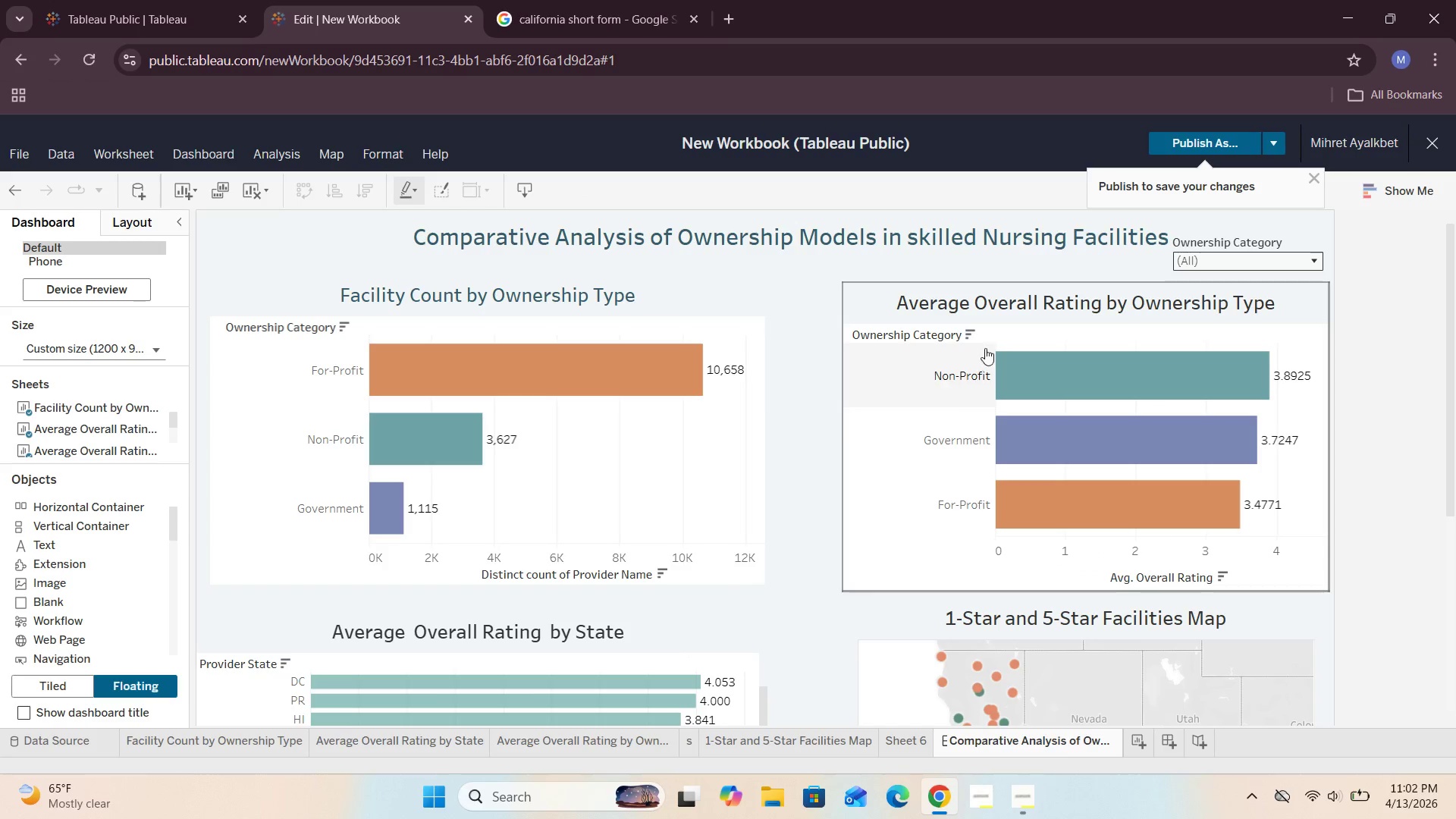 
double_click([1025, 311])
 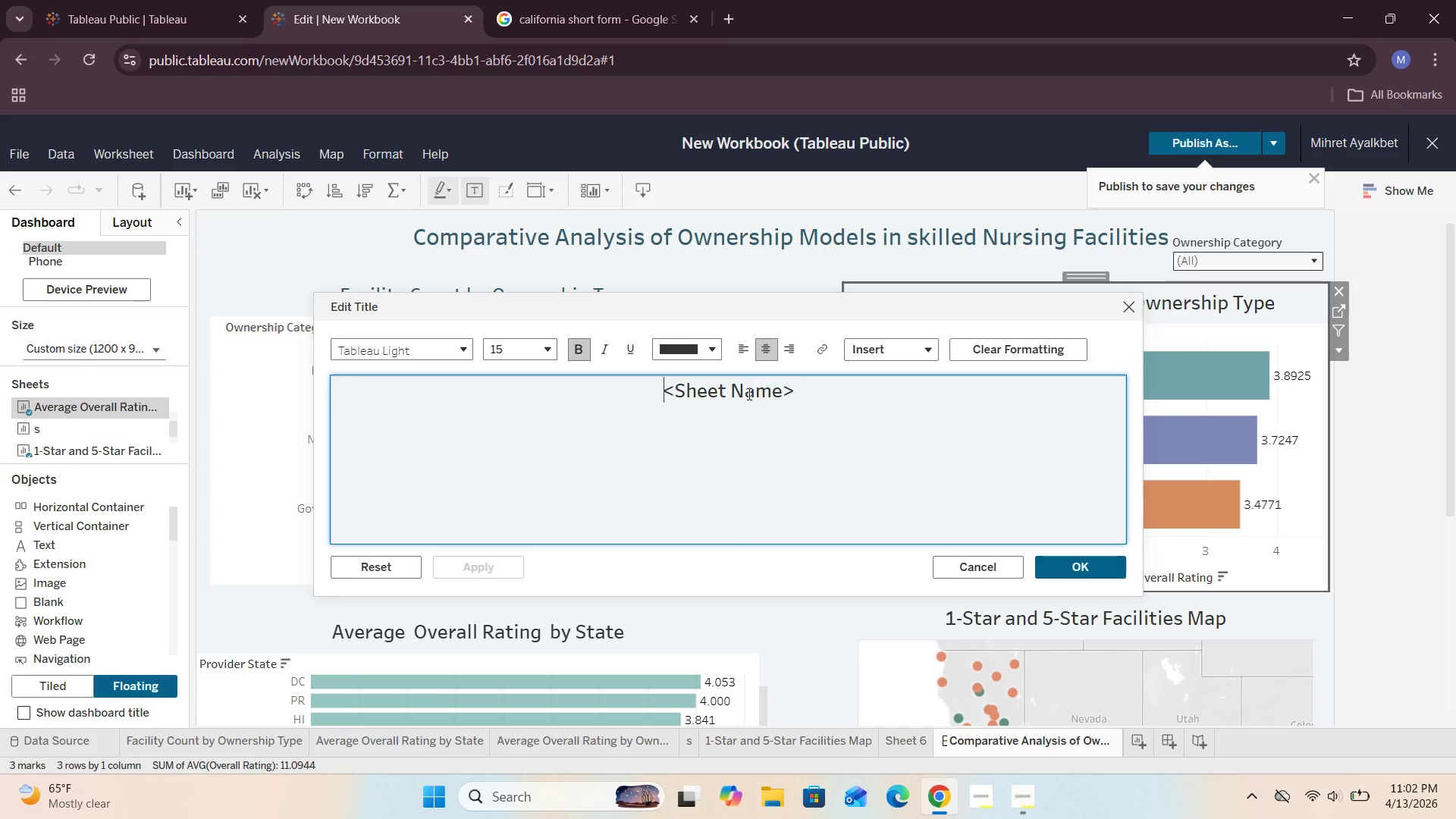 
left_click_drag(start_coordinate=[824, 395], to_coordinate=[626, 397])
 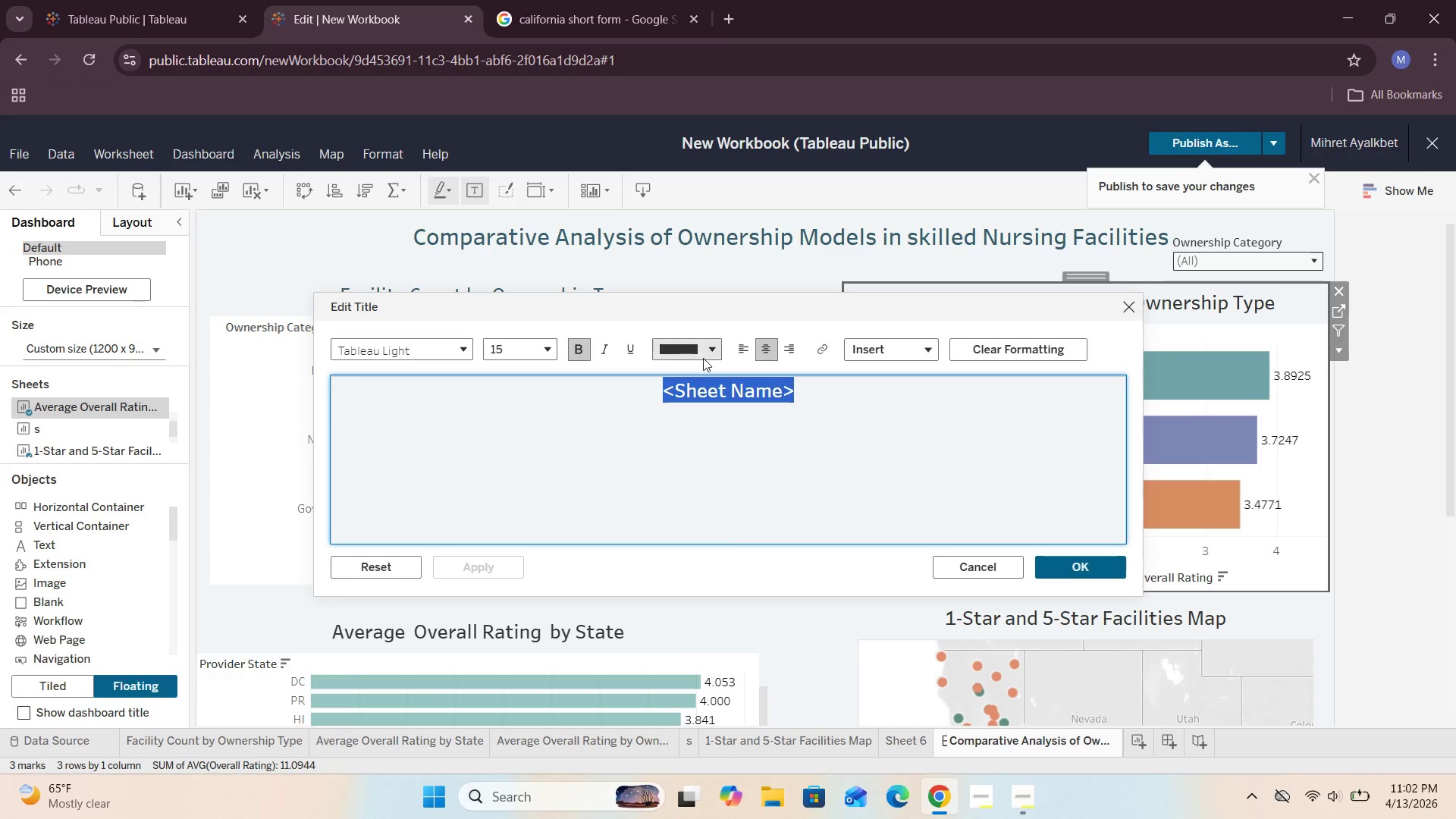 
left_click([714, 350])
 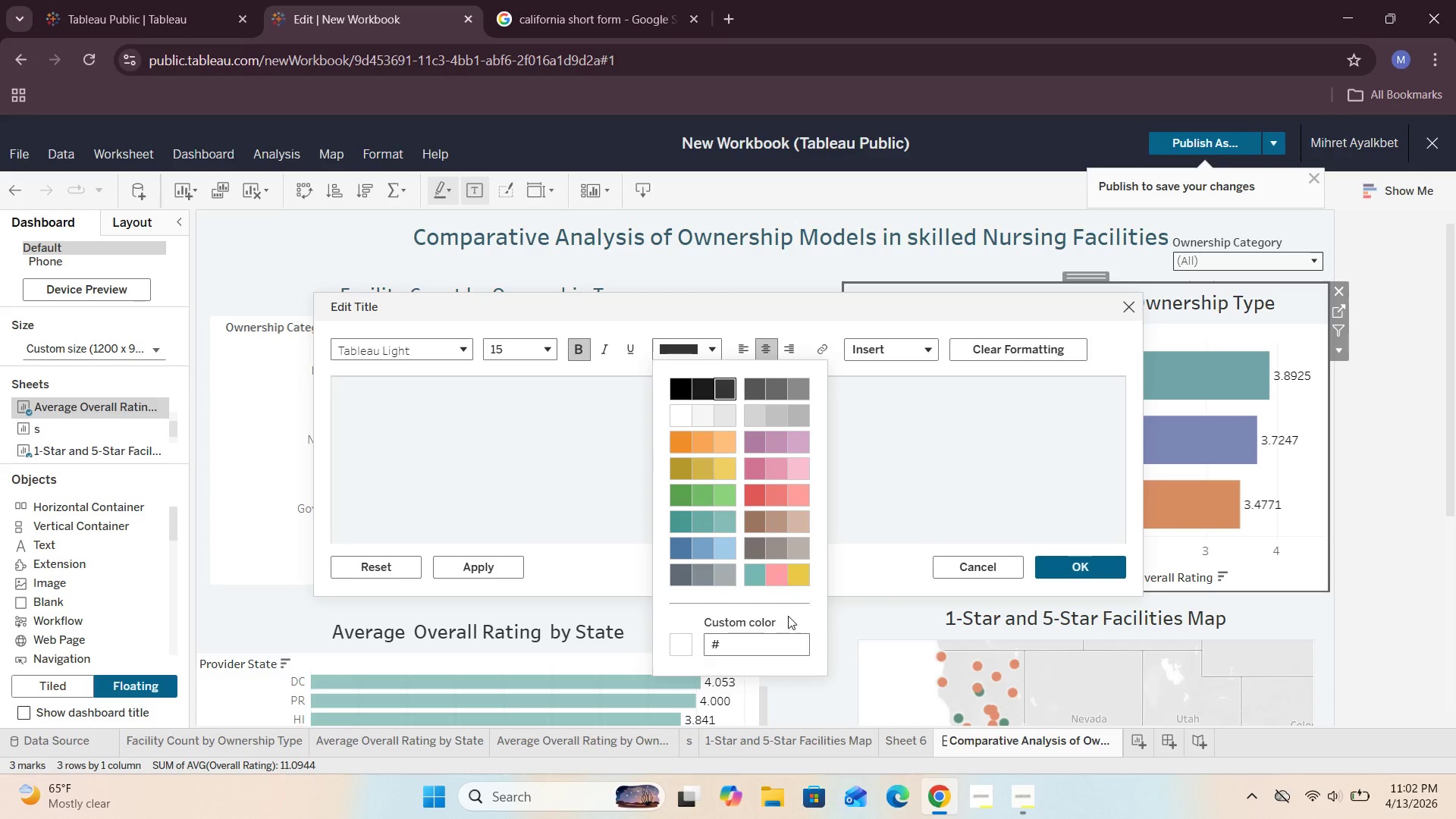 
left_click([753, 640])
 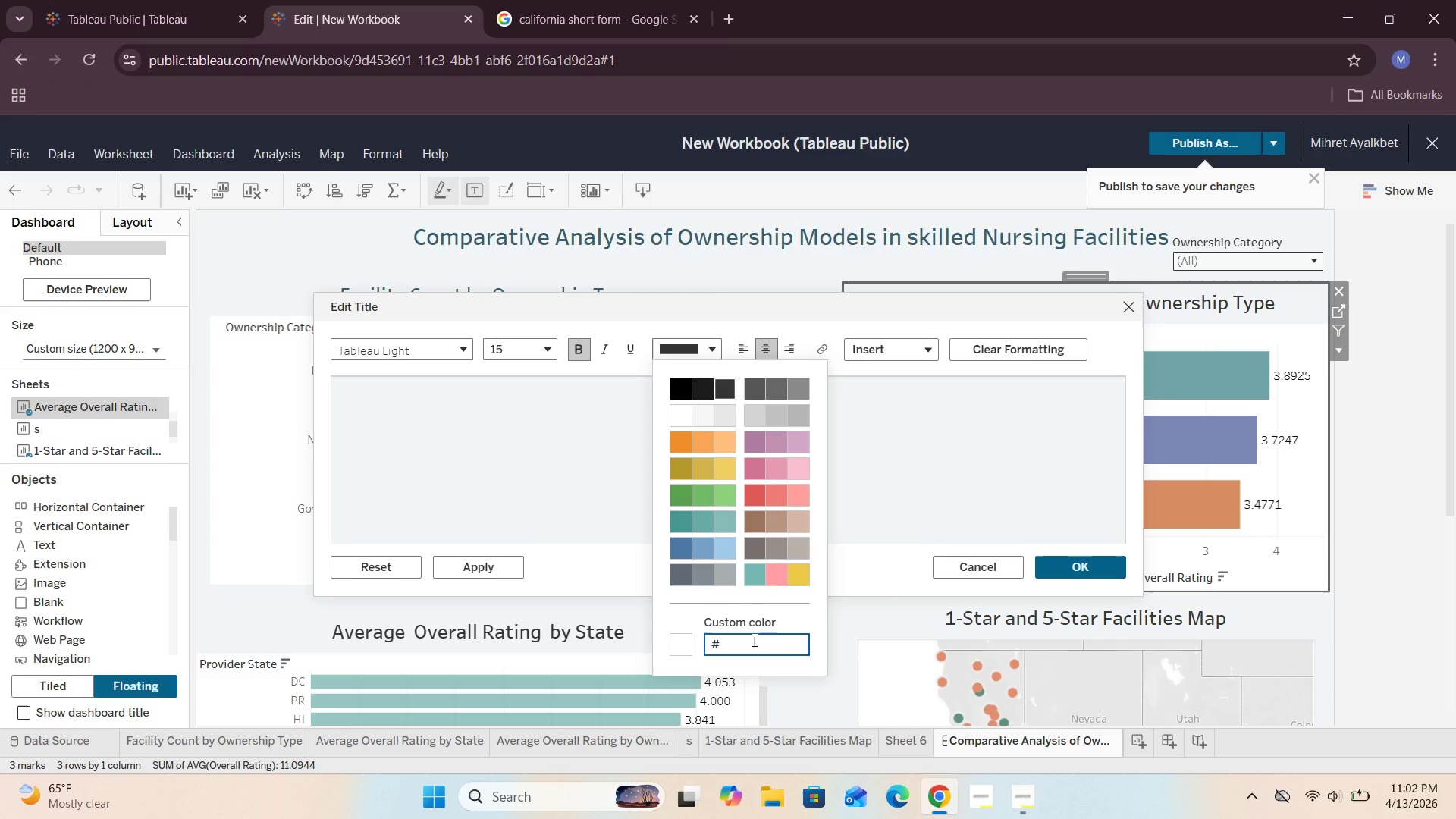 
type(355C6D)
 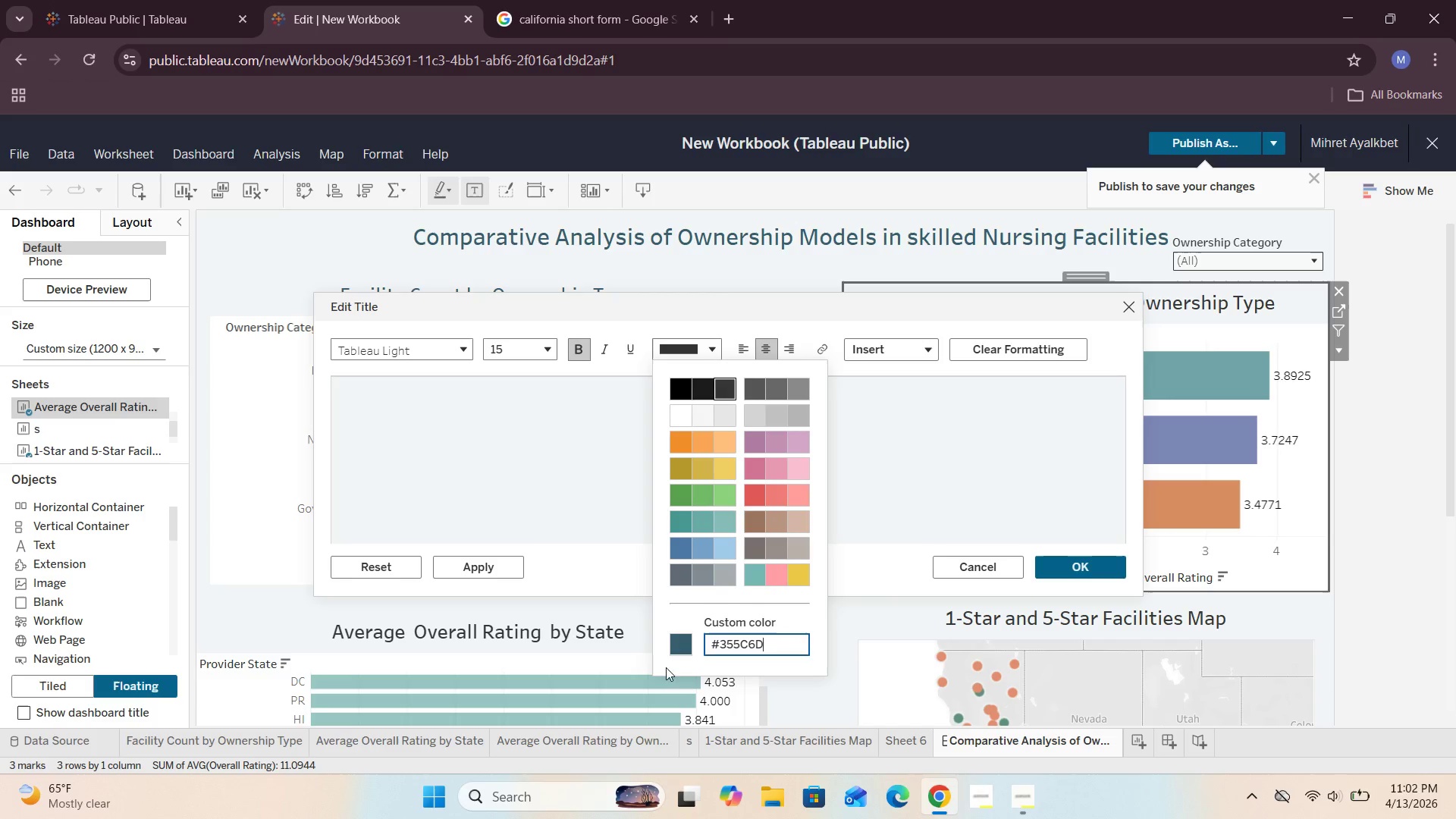 
double_click([670, 641])
 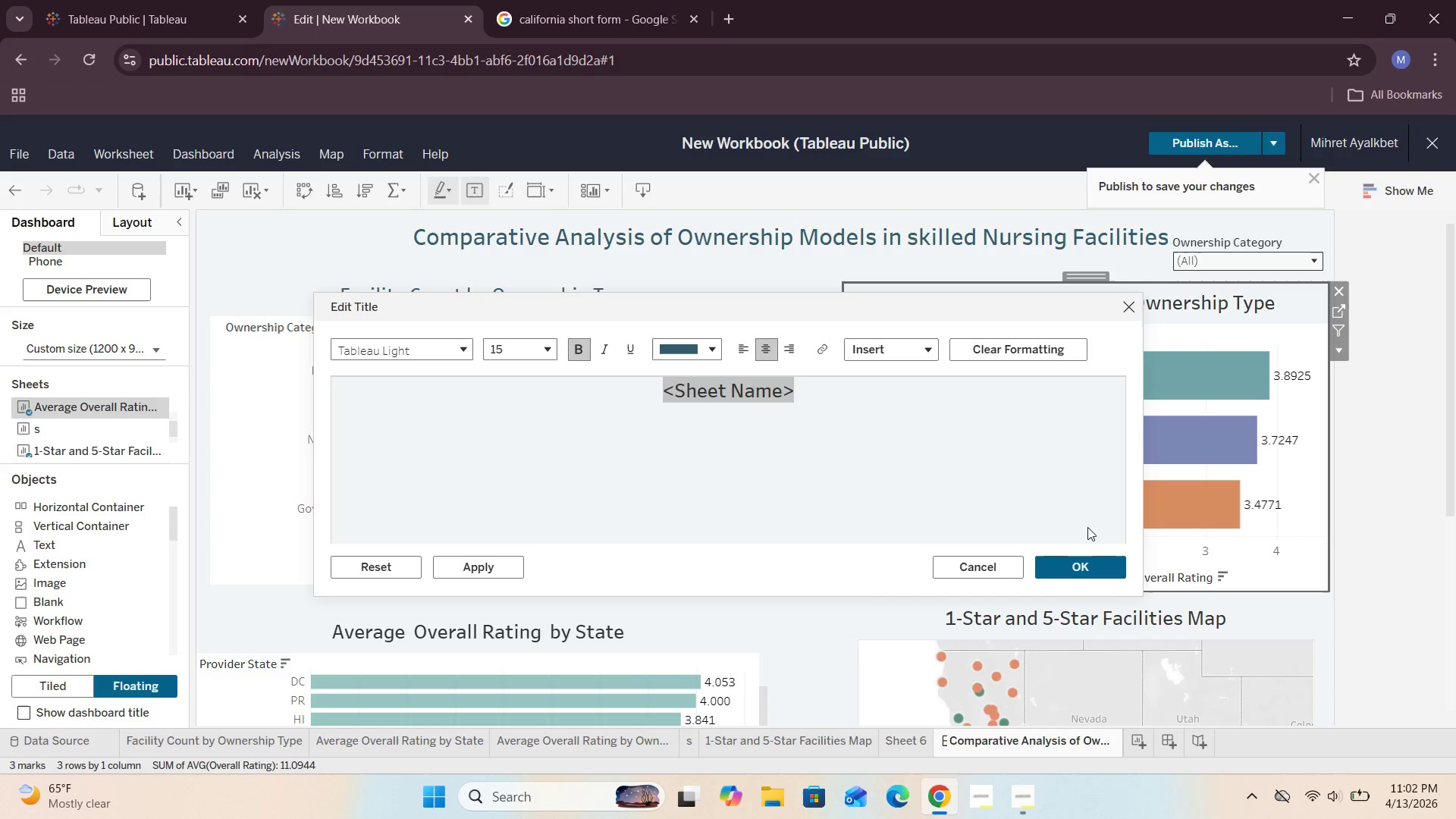 
left_click([1086, 569])
 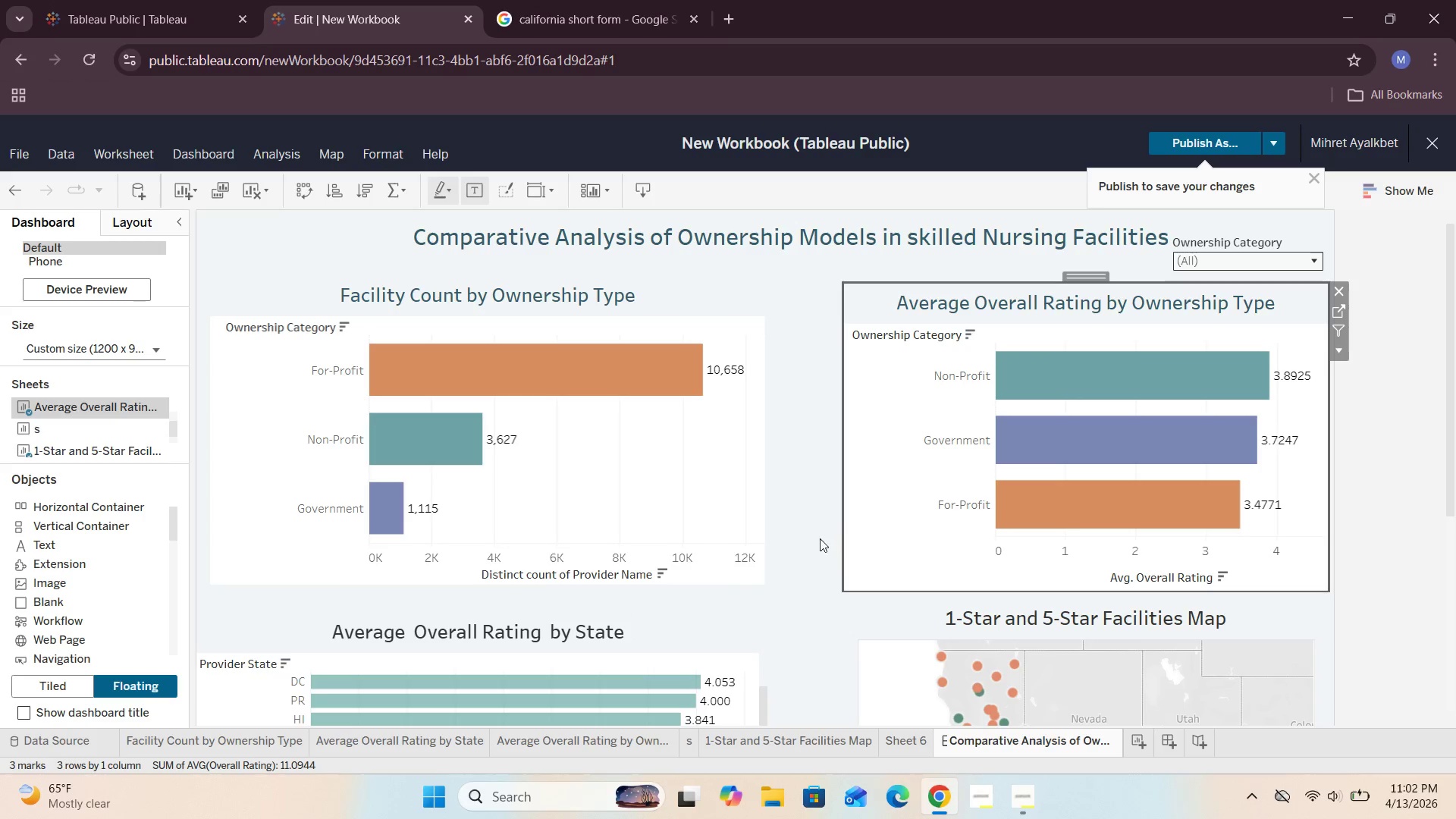 
left_click([813, 557])
 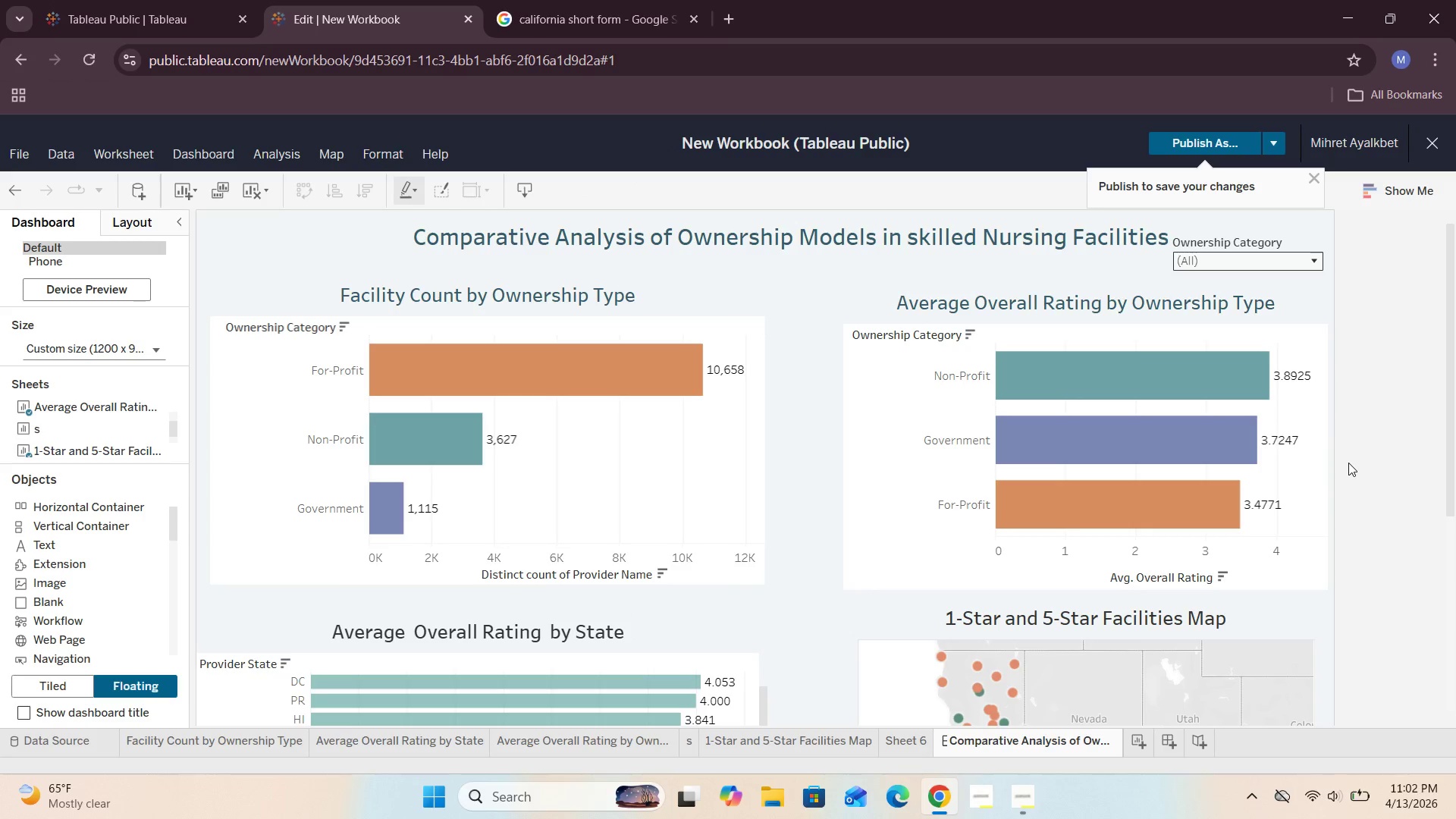 
scroll: coordinate [1350, 481], scroll_direction: down, amount: 3.0
 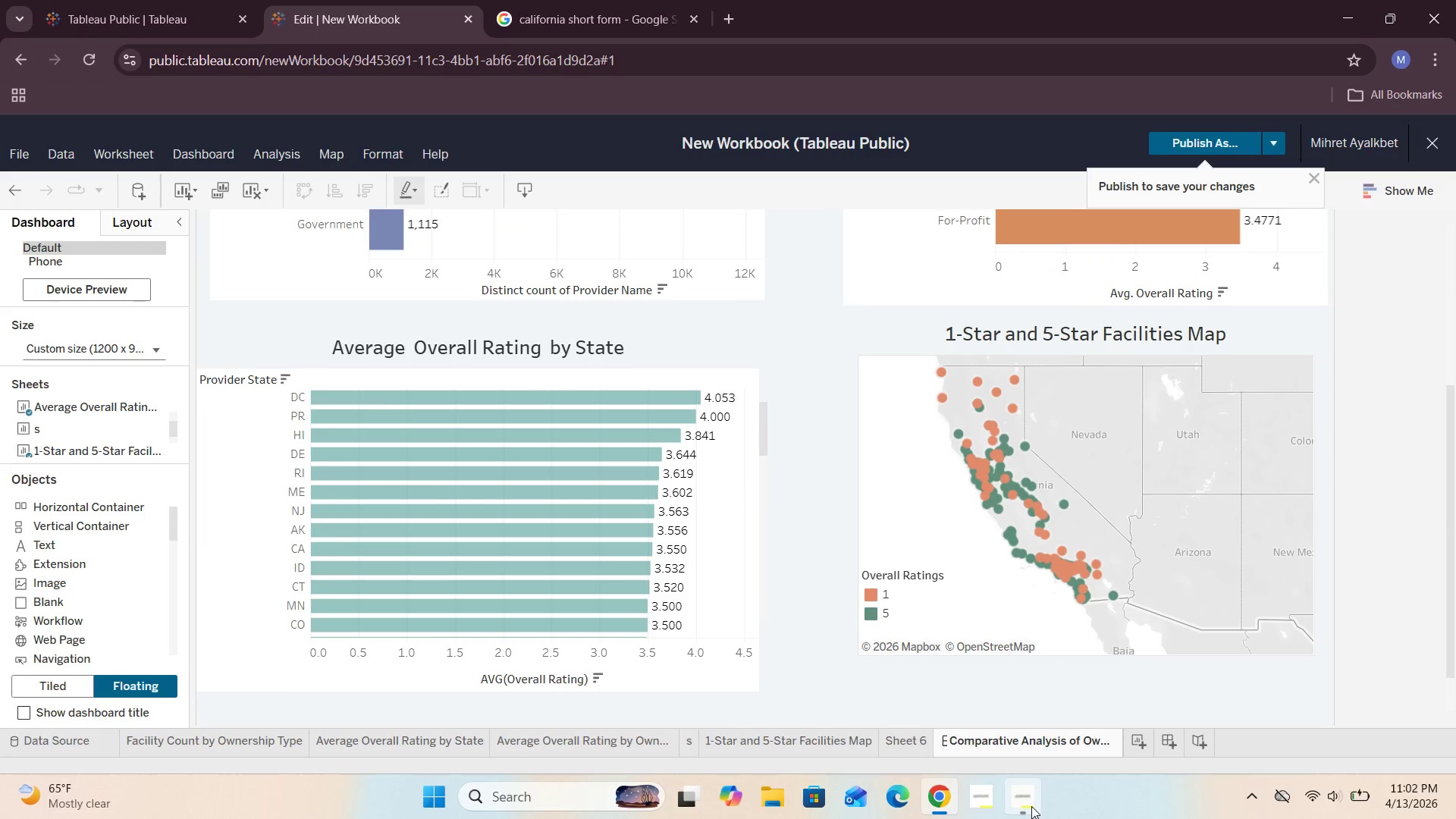 
left_click([1025, 696])